 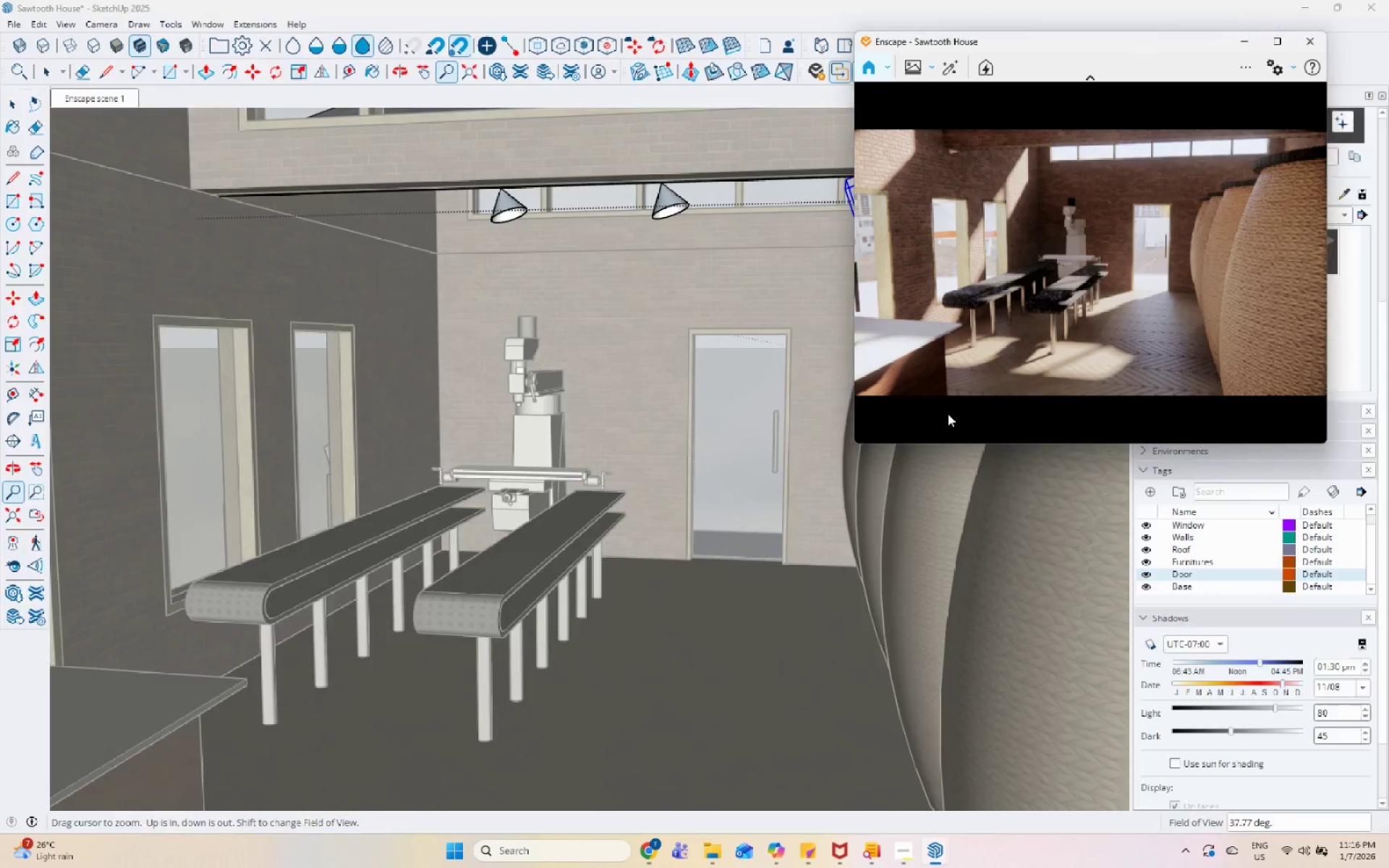 
left_click([1314, 48])
 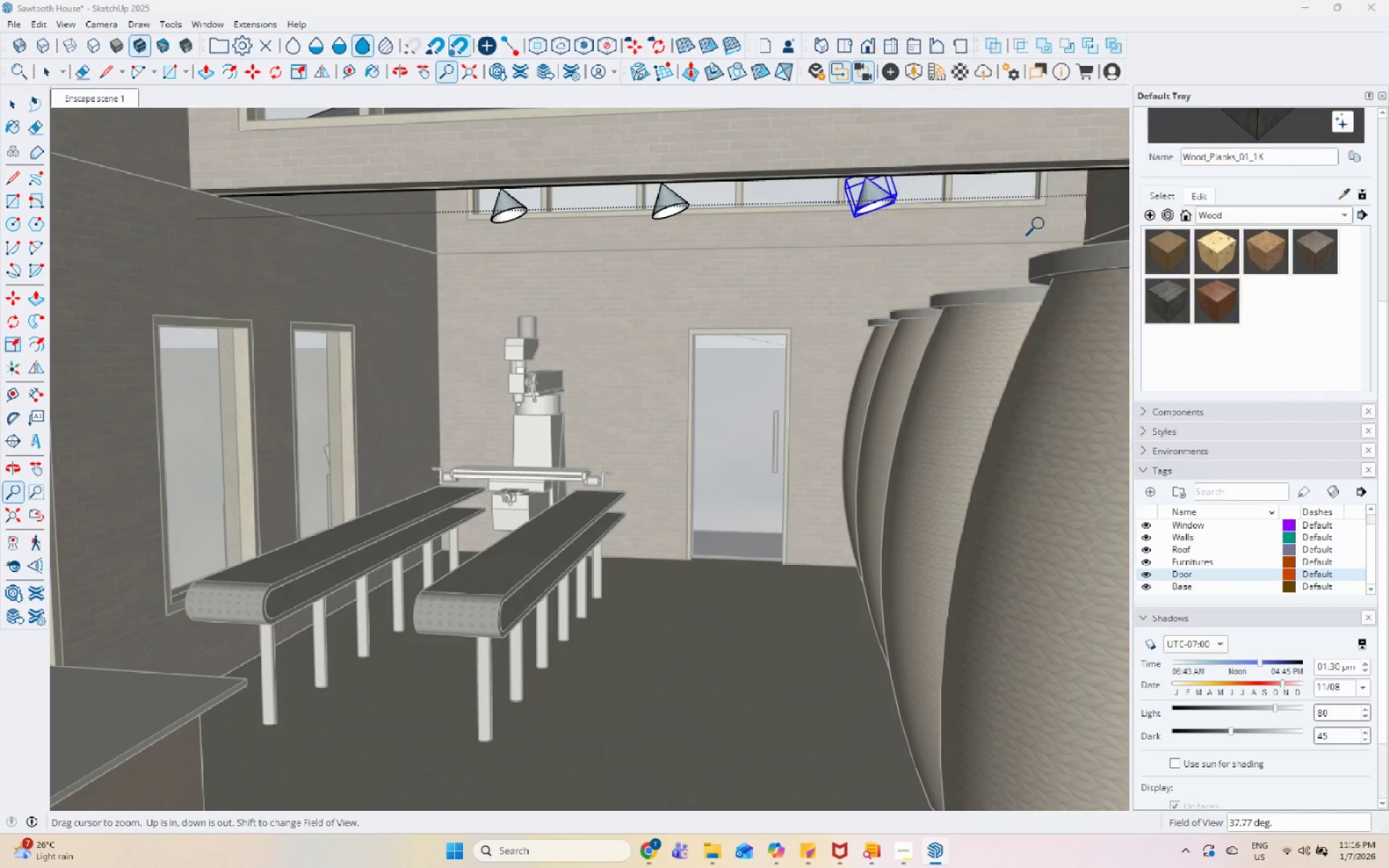 
key(Space)
 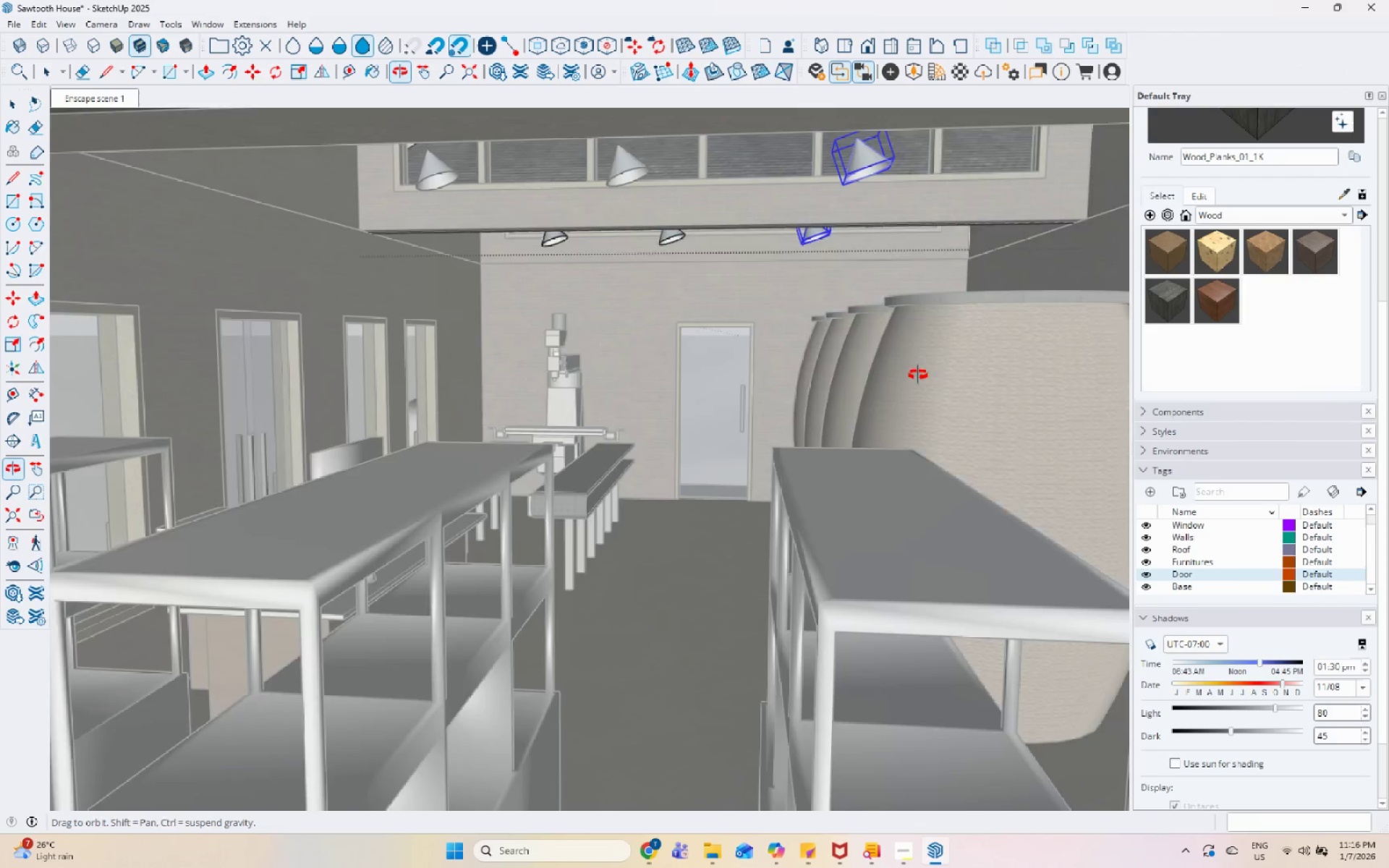 
scroll: coordinate [855, 352], scroll_direction: down, amount: 3.0
 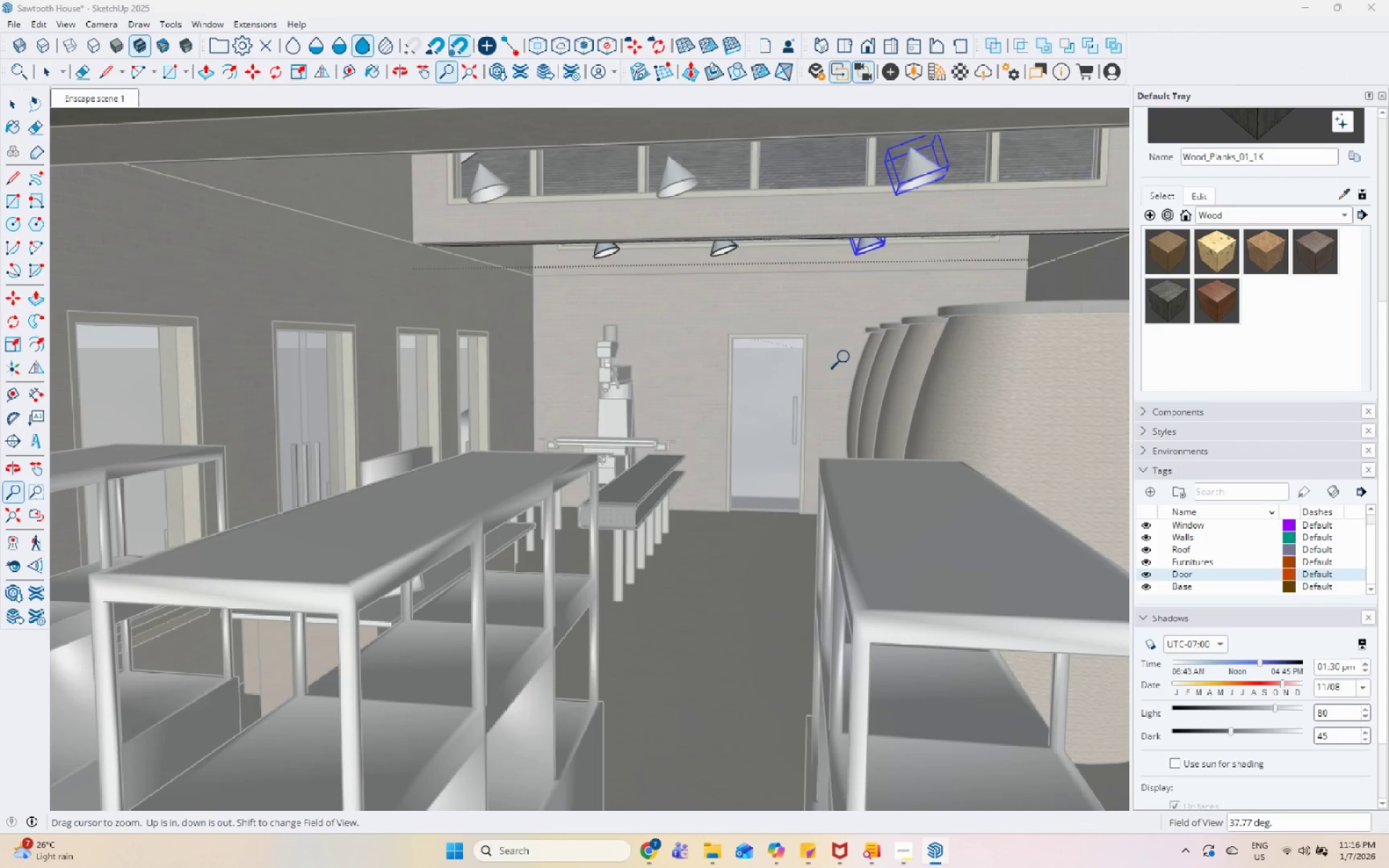 
key(Space)
 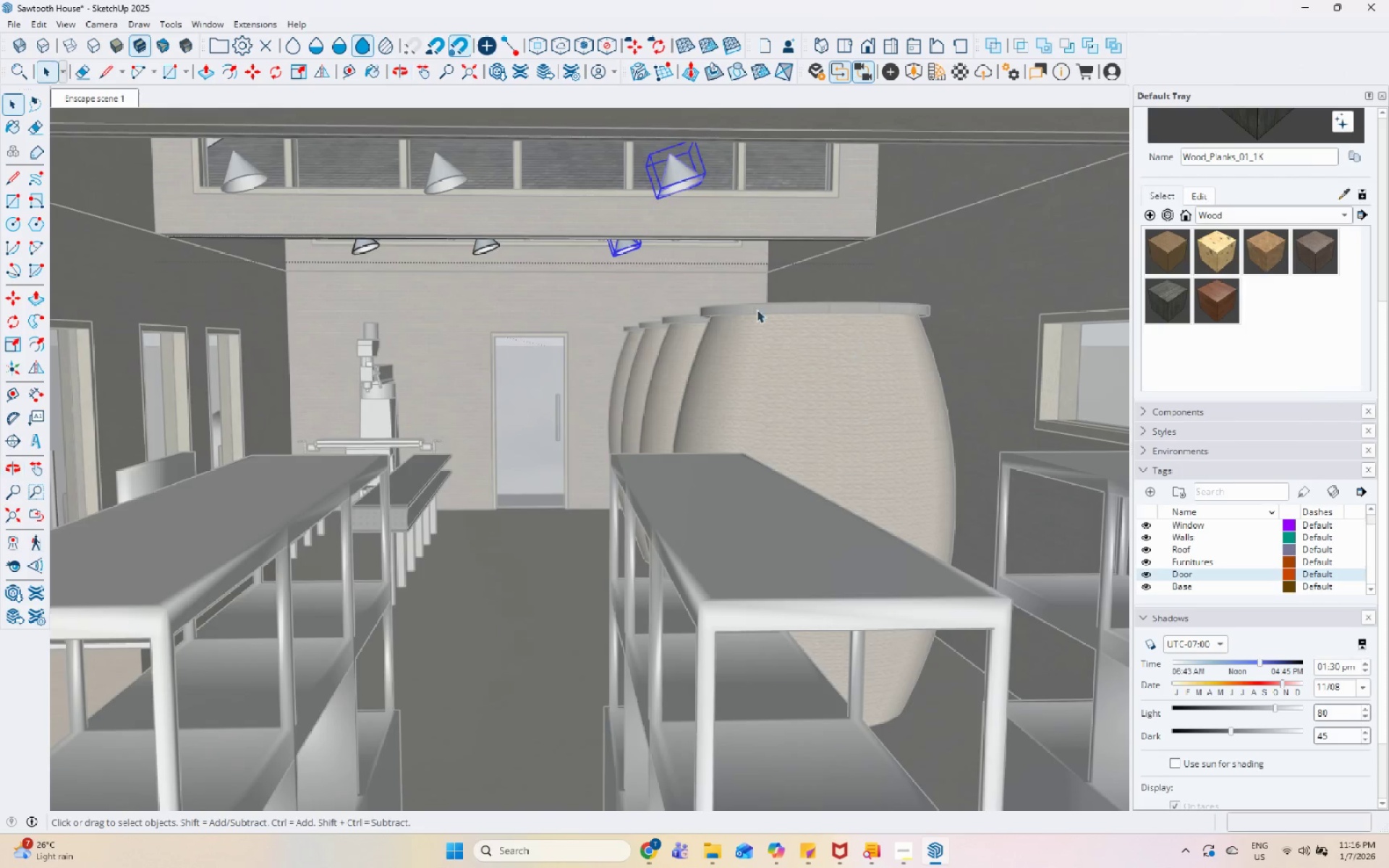 
key(Escape)
 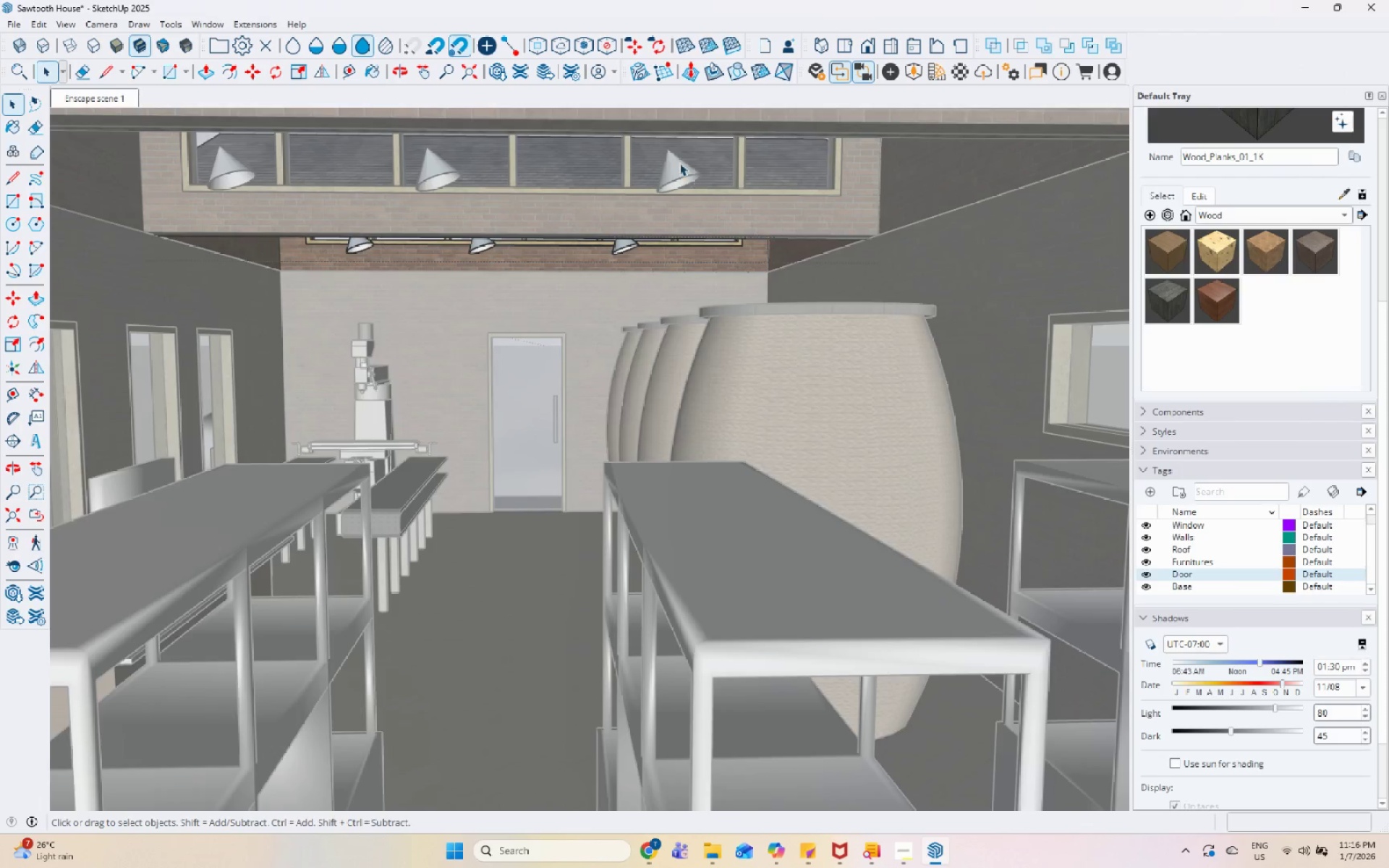 
key(Escape)
 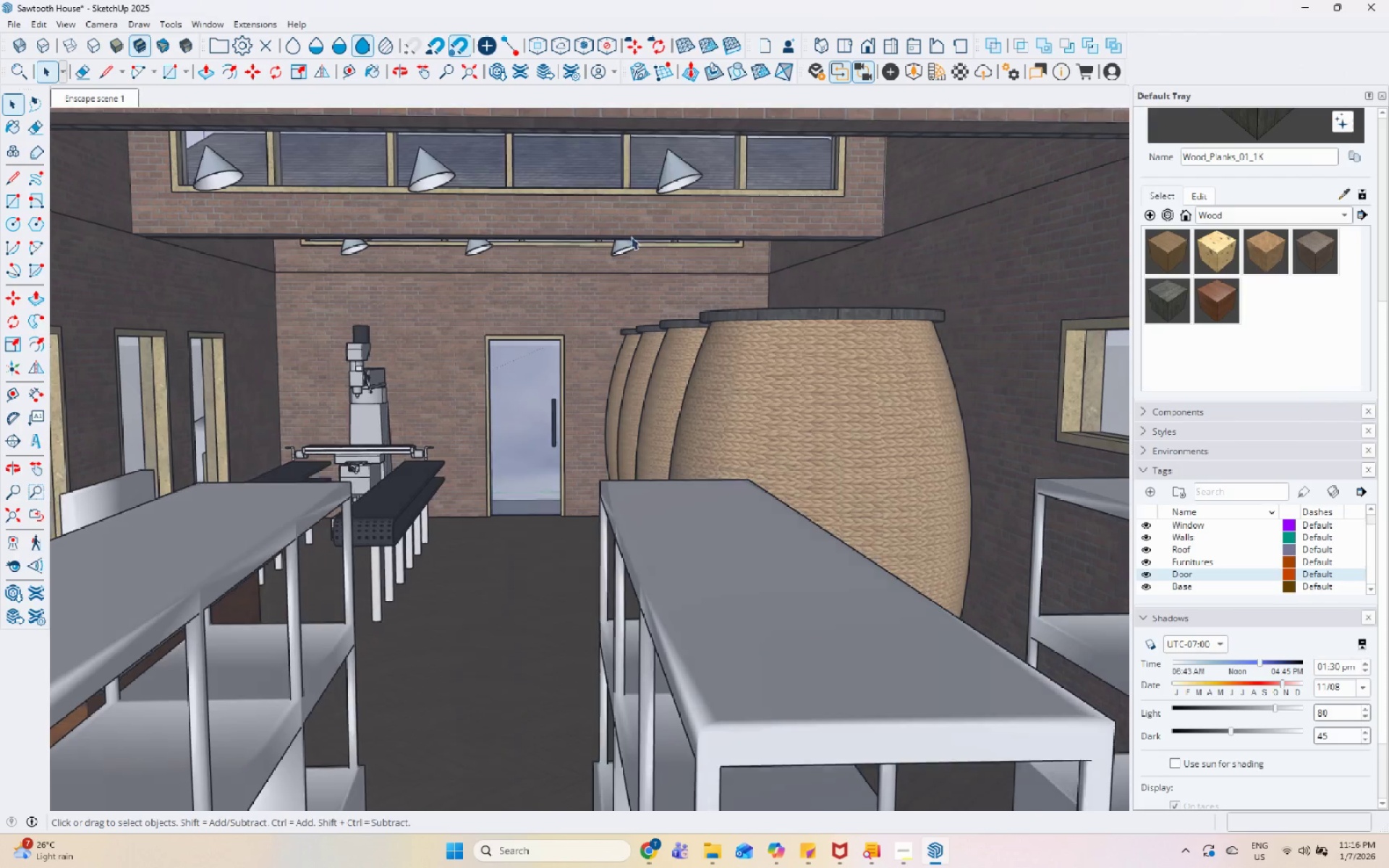 
key(Escape)
 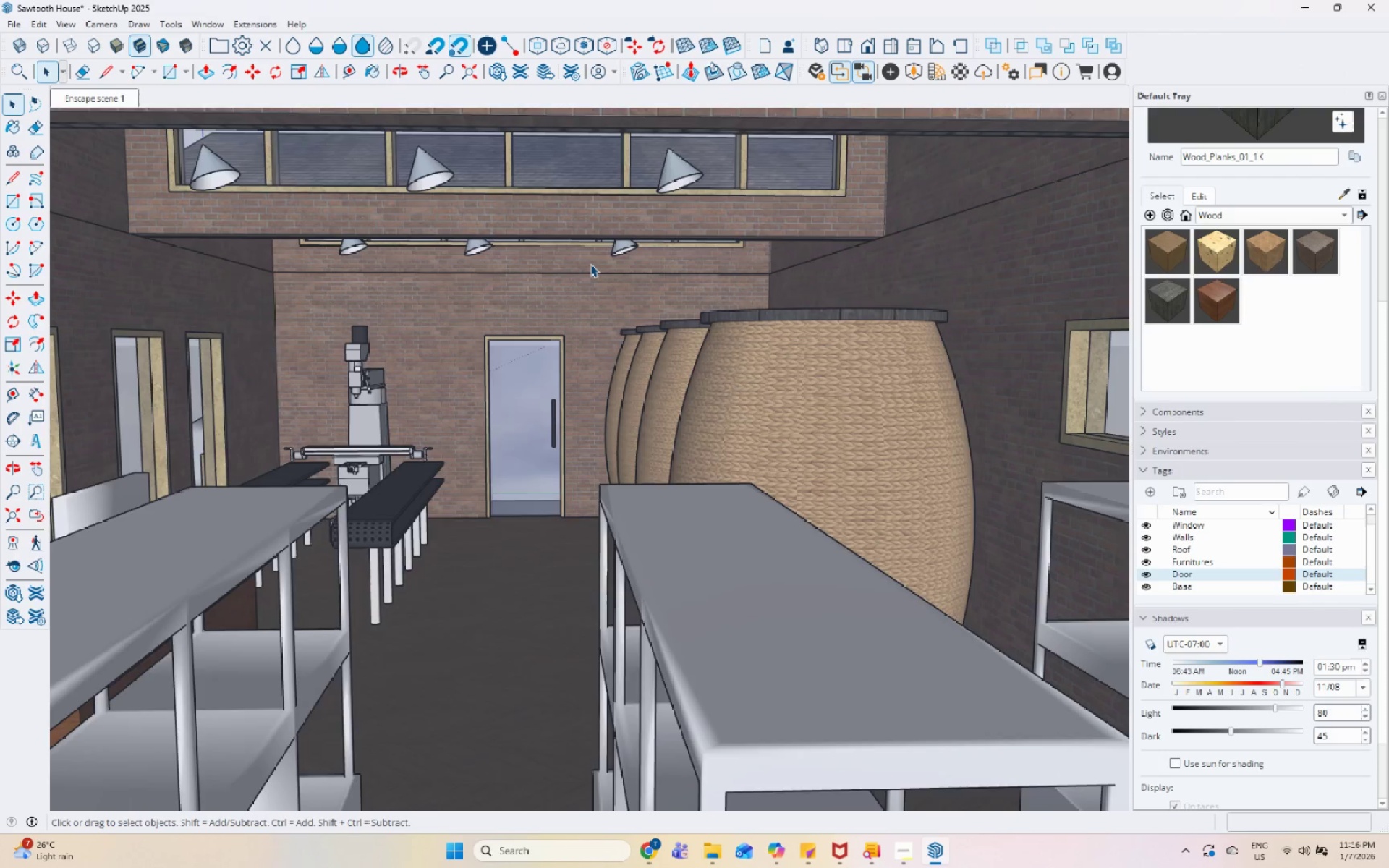 
key(Escape)
 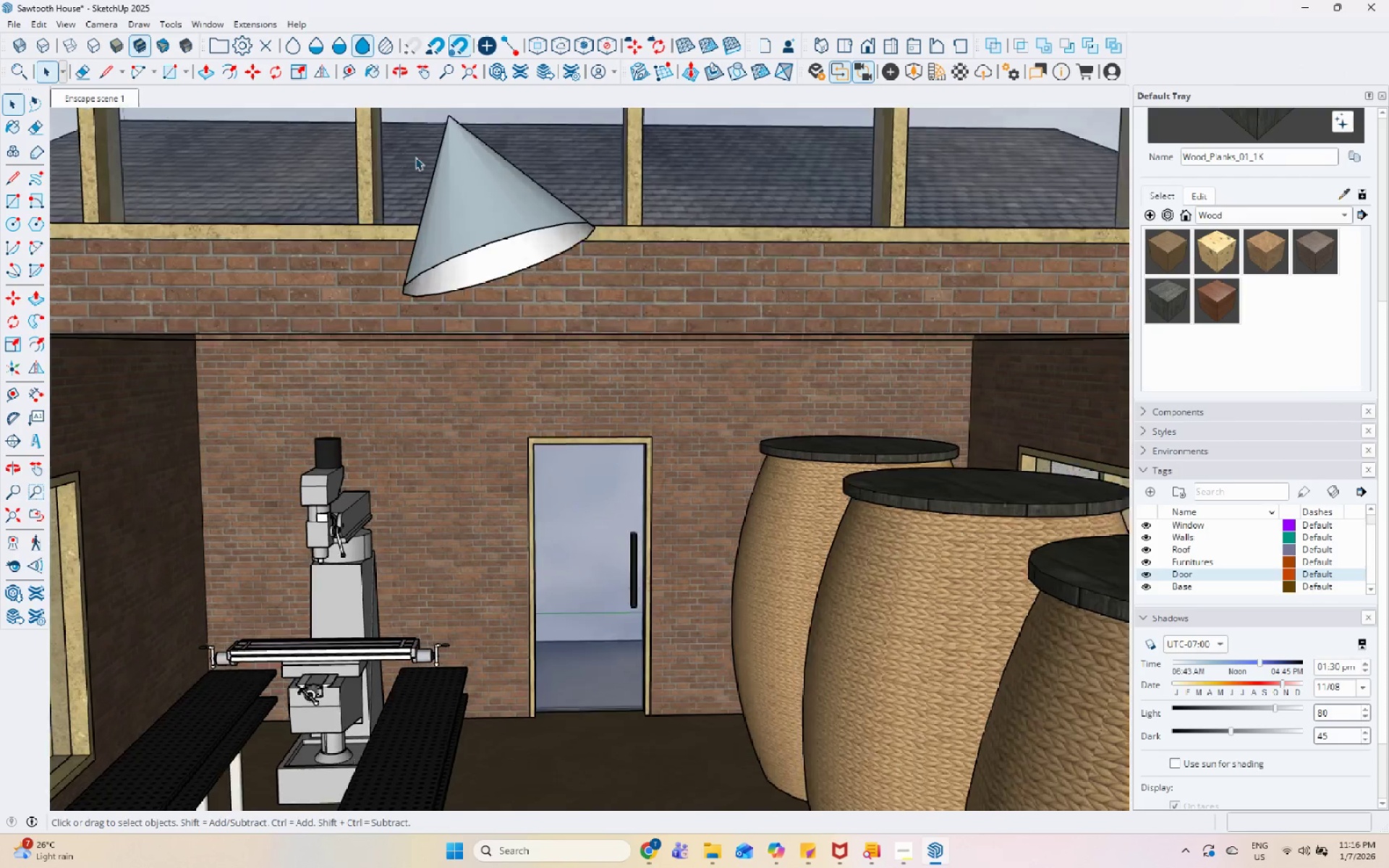 
double_click([484, 178])
 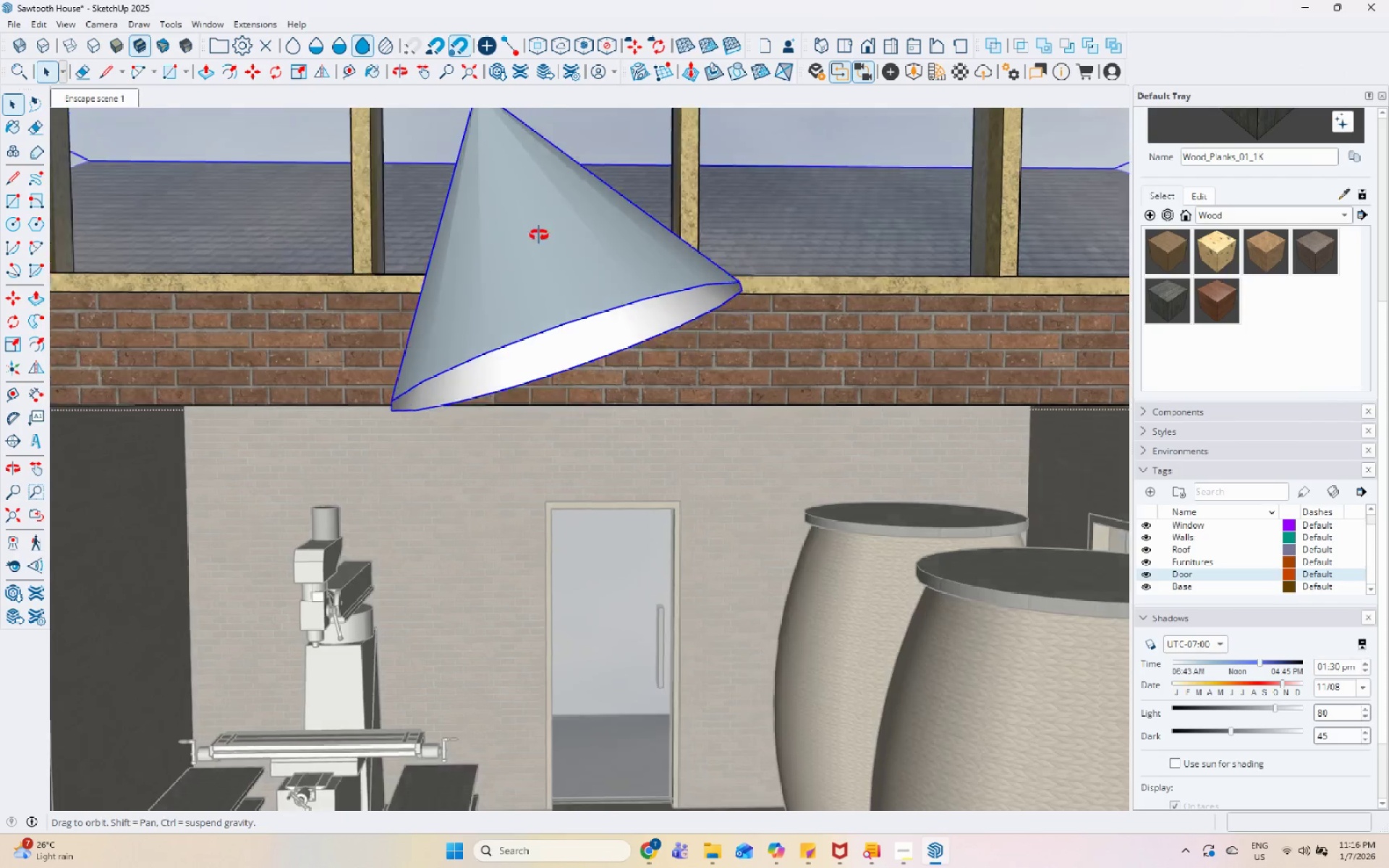 
scroll: coordinate [563, 246], scroll_direction: up, amount: 56.0
 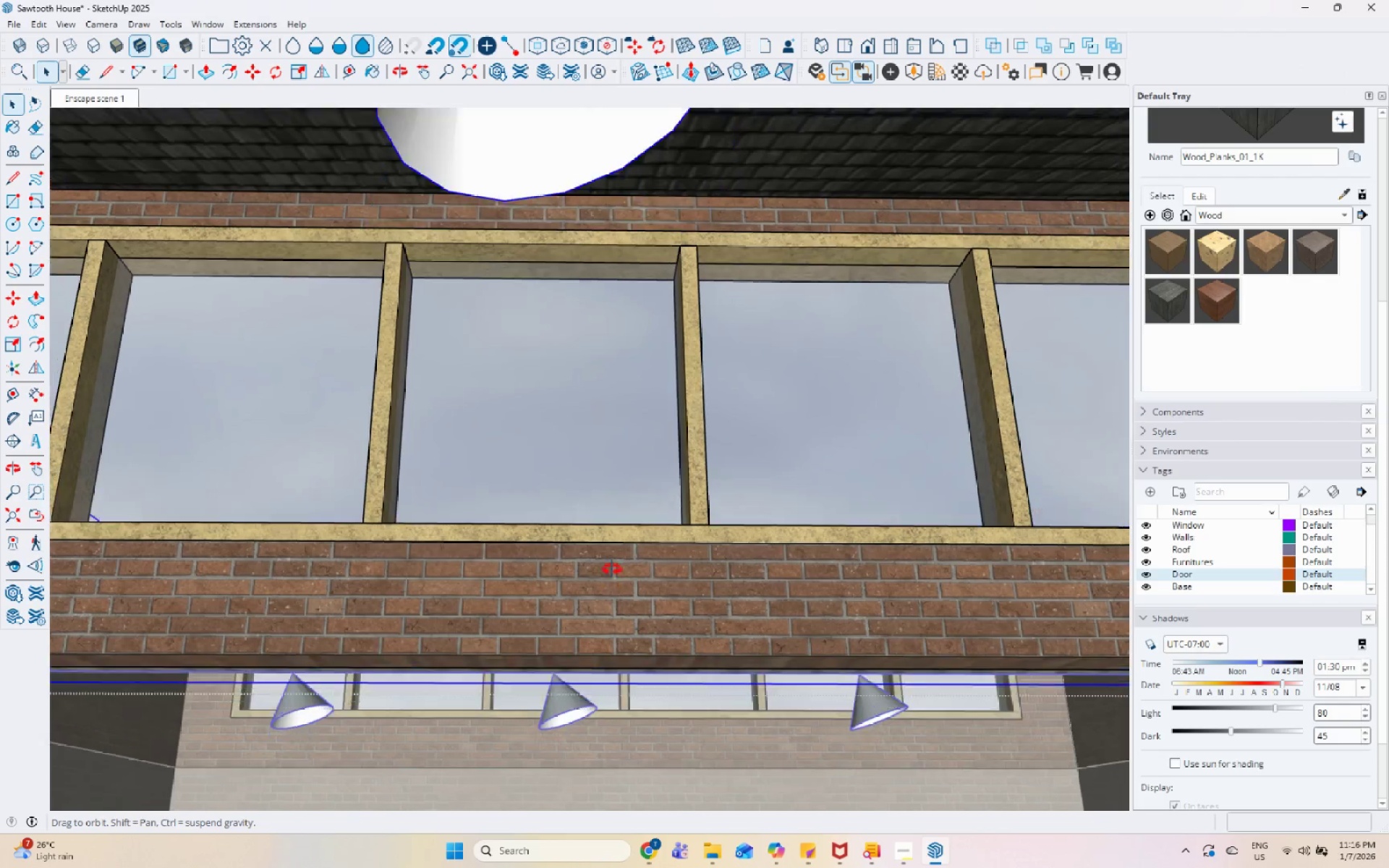 
left_click([566, 747])
 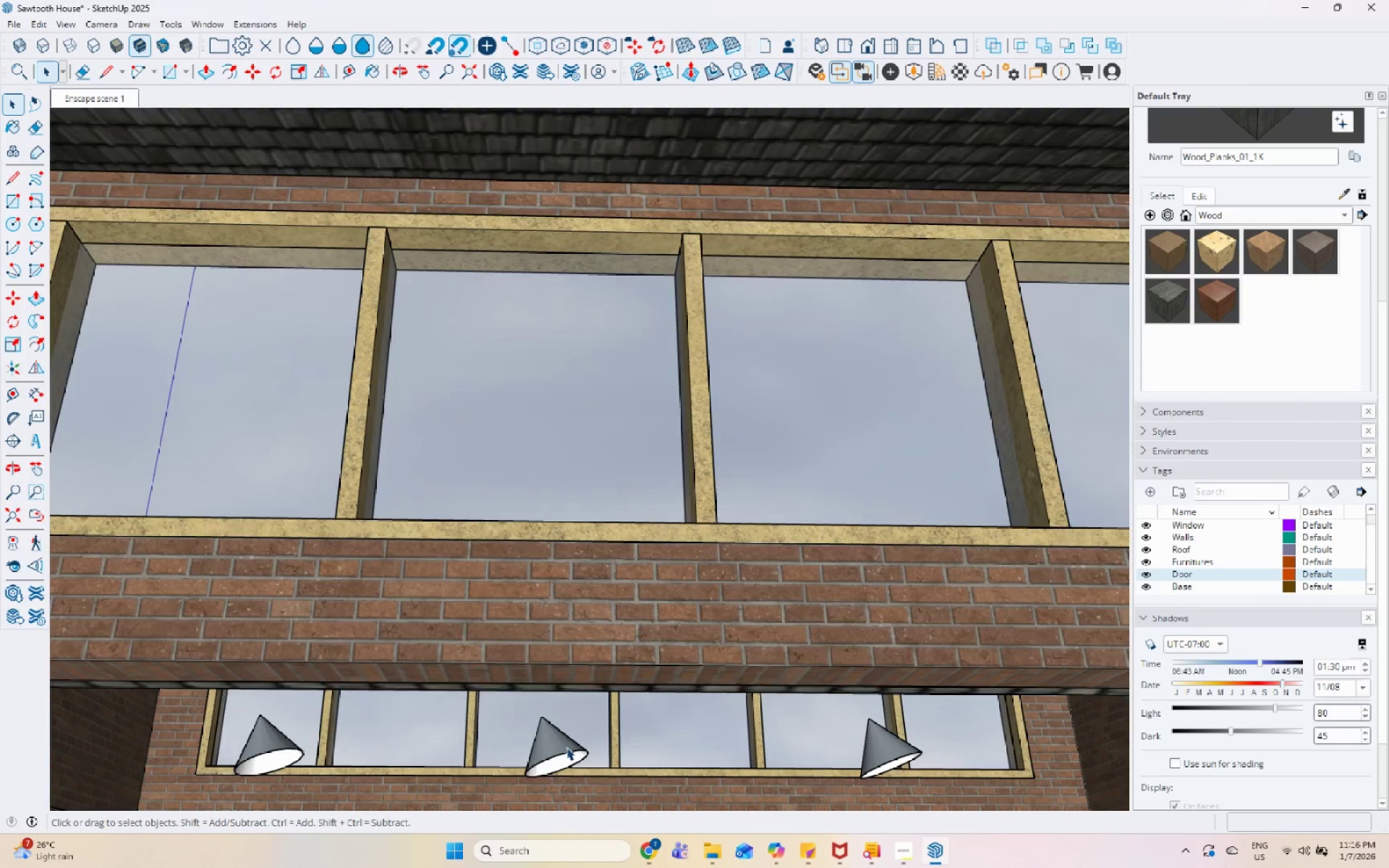 
scroll: coordinate [615, 574], scroll_direction: up, amount: 1.0
 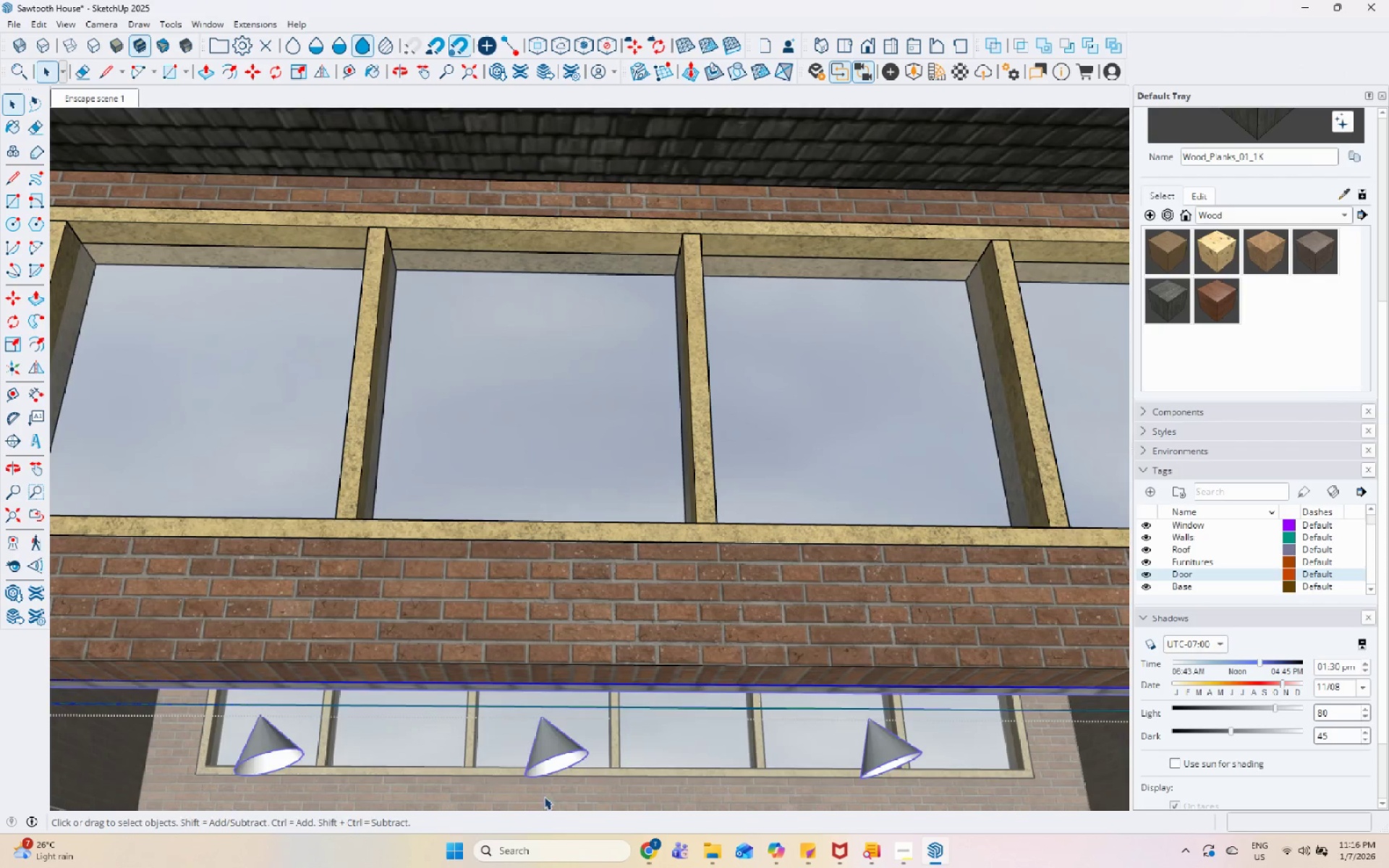 
double_click([566, 747])
 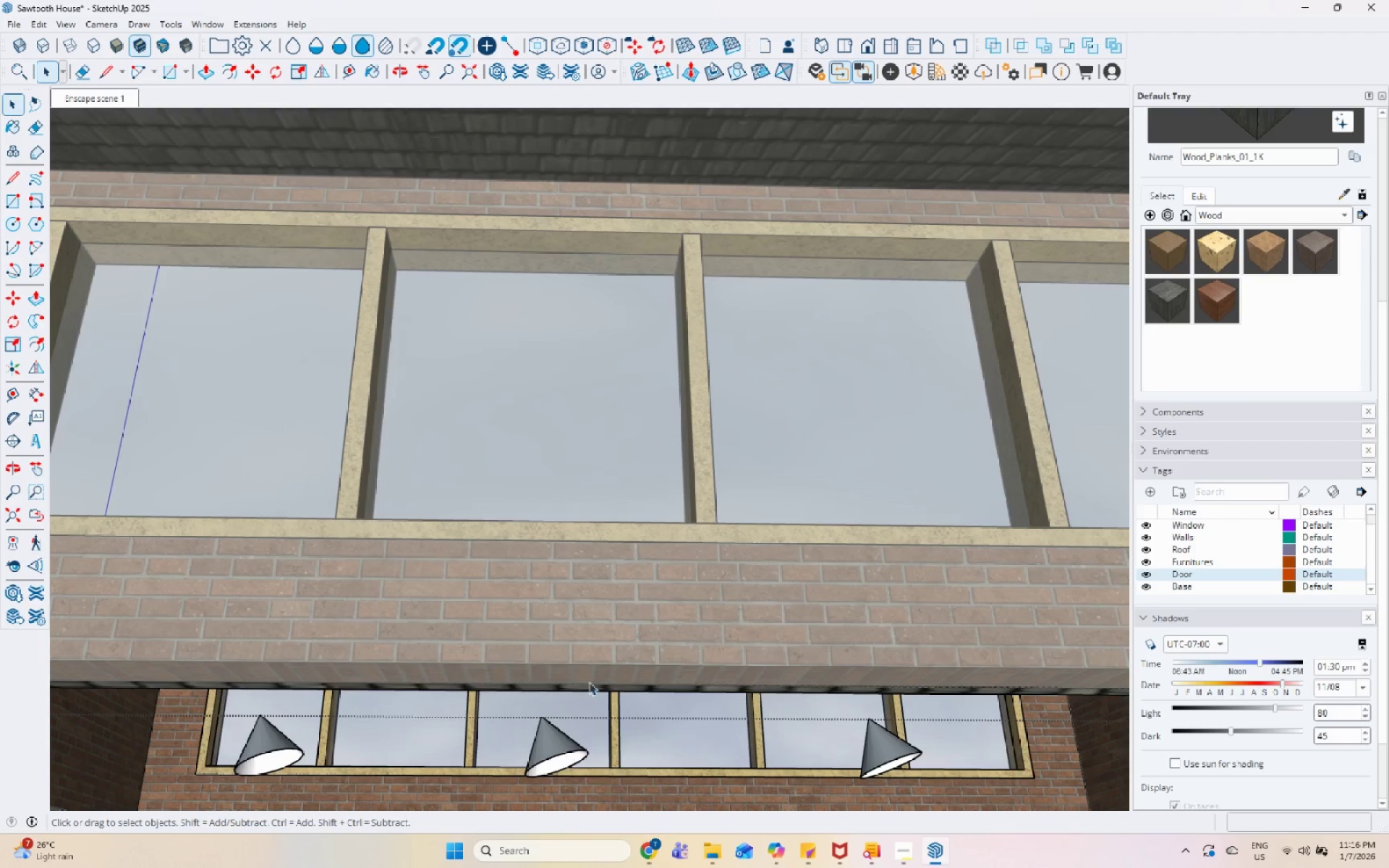 
left_click([585, 685])
 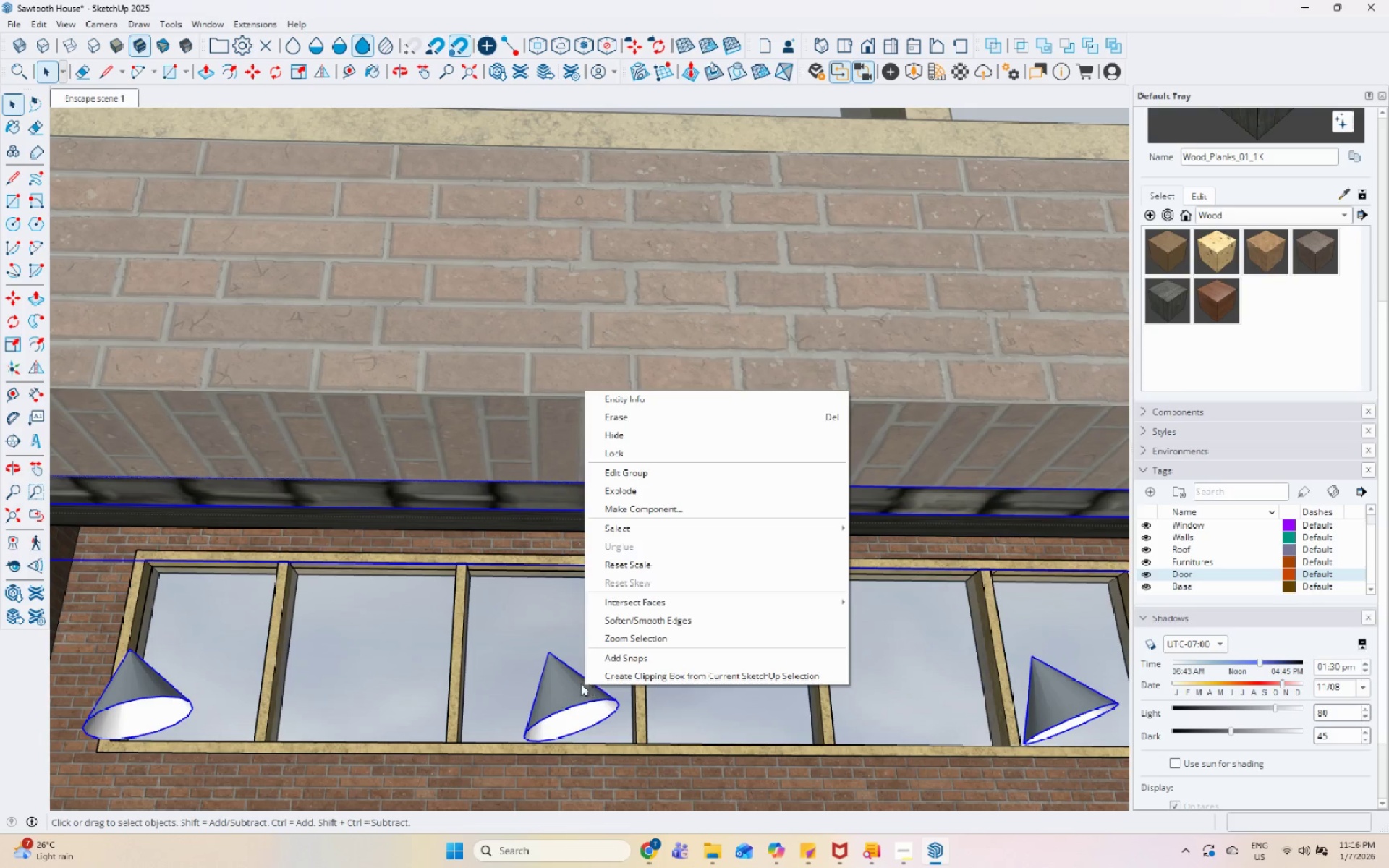 
scroll: coordinate [588, 657], scroll_direction: down, amount: 1.0
 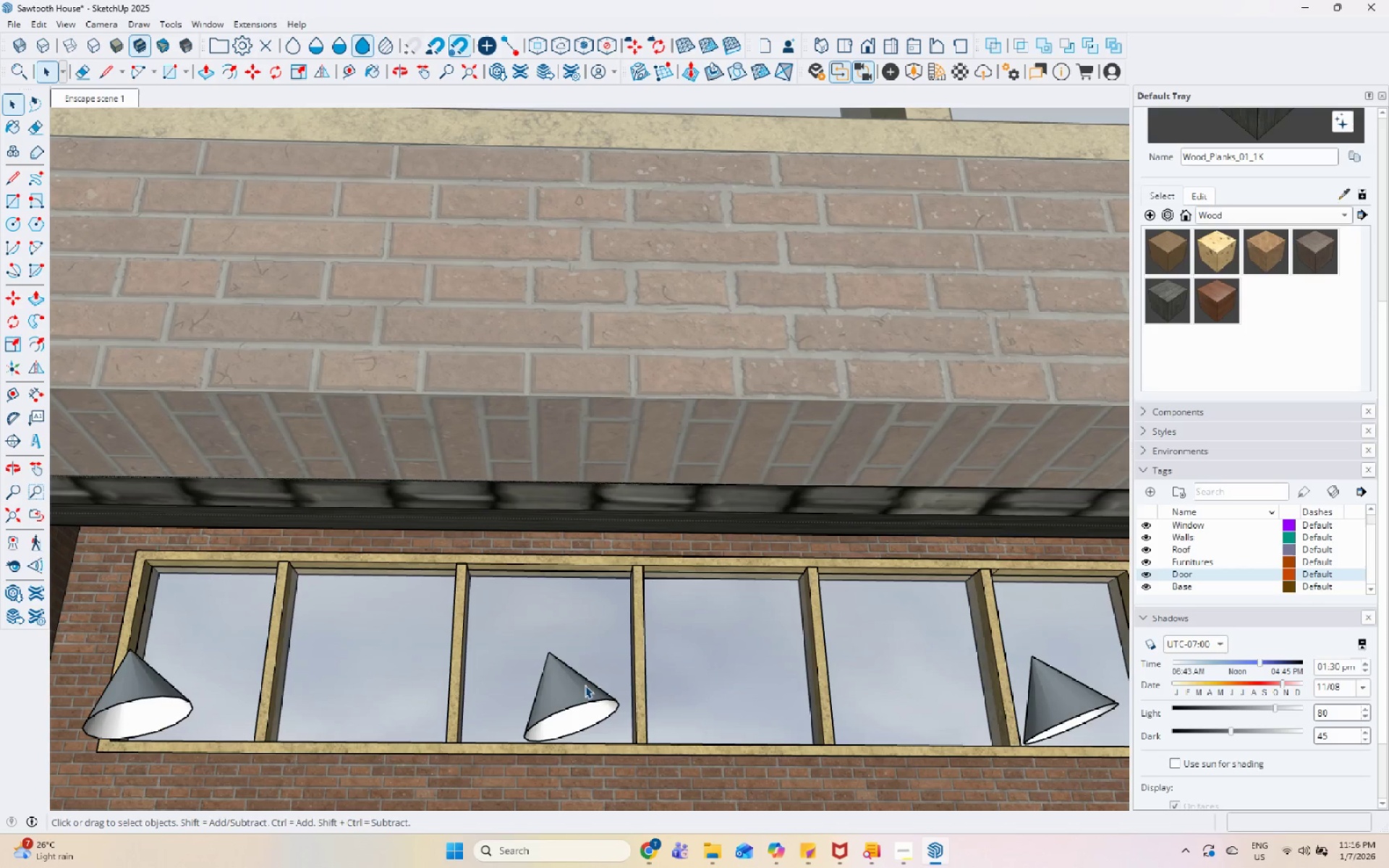 
double_click([574, 686])
 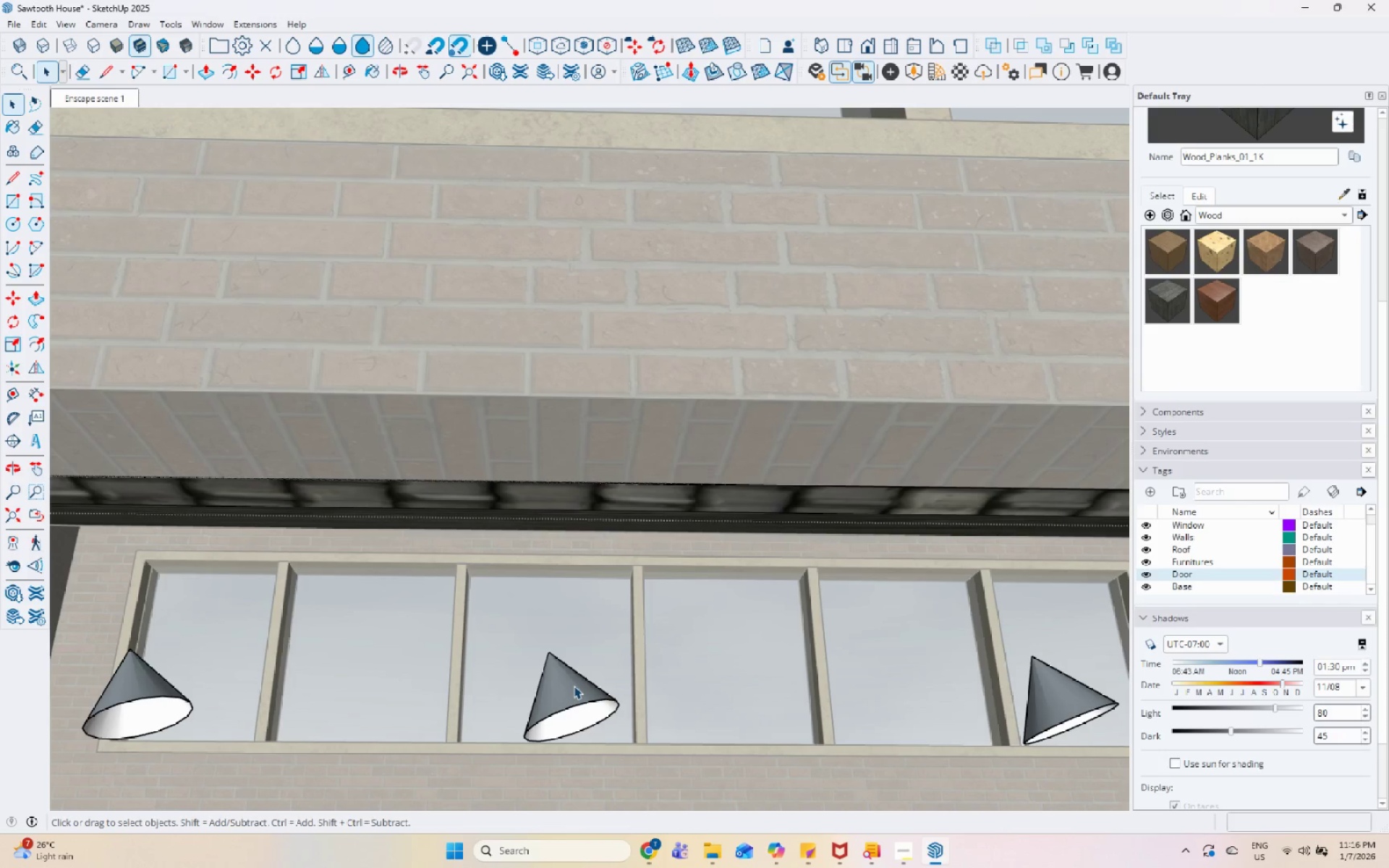 
triple_click([574, 686])
 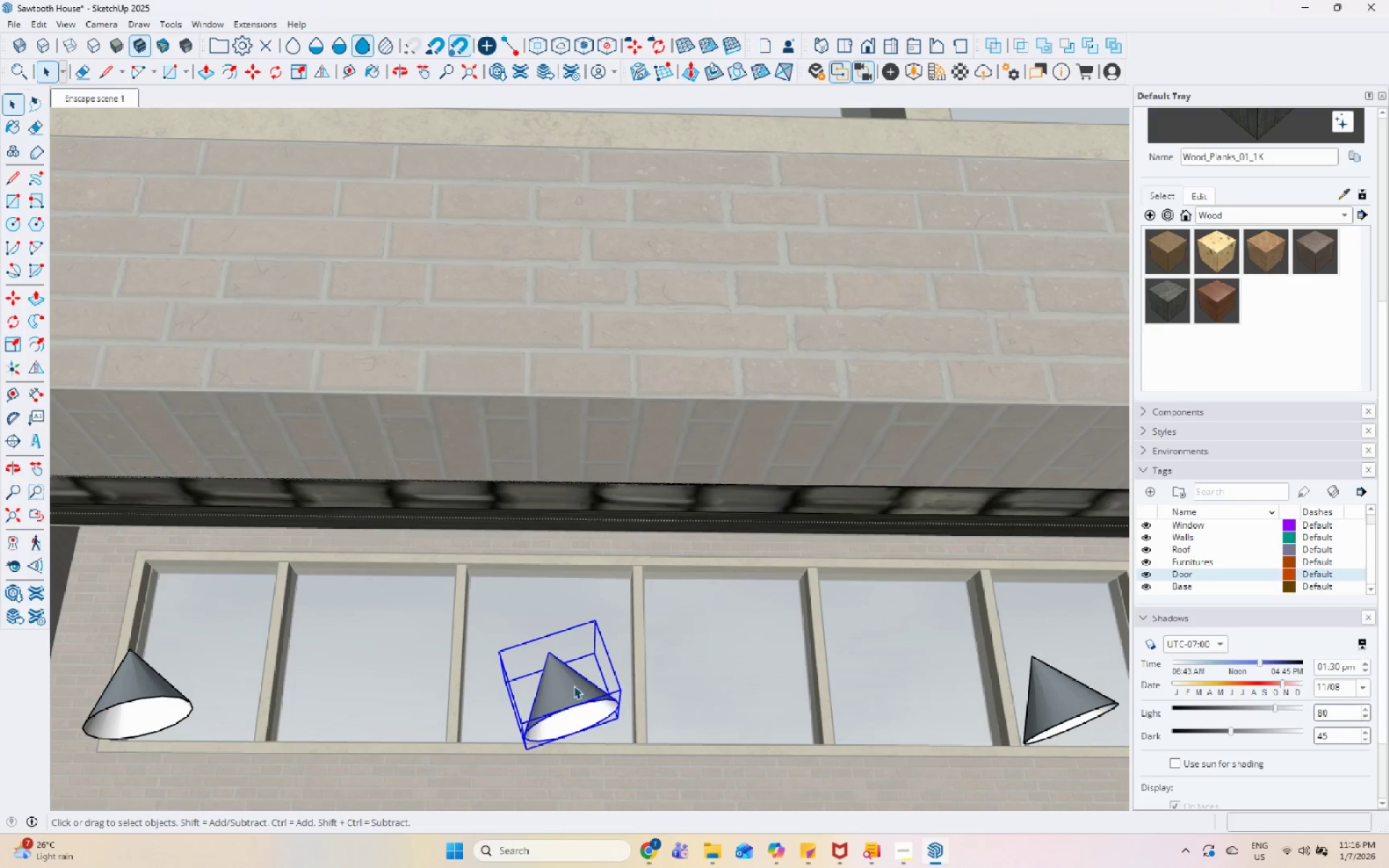 
right_click([574, 686])
 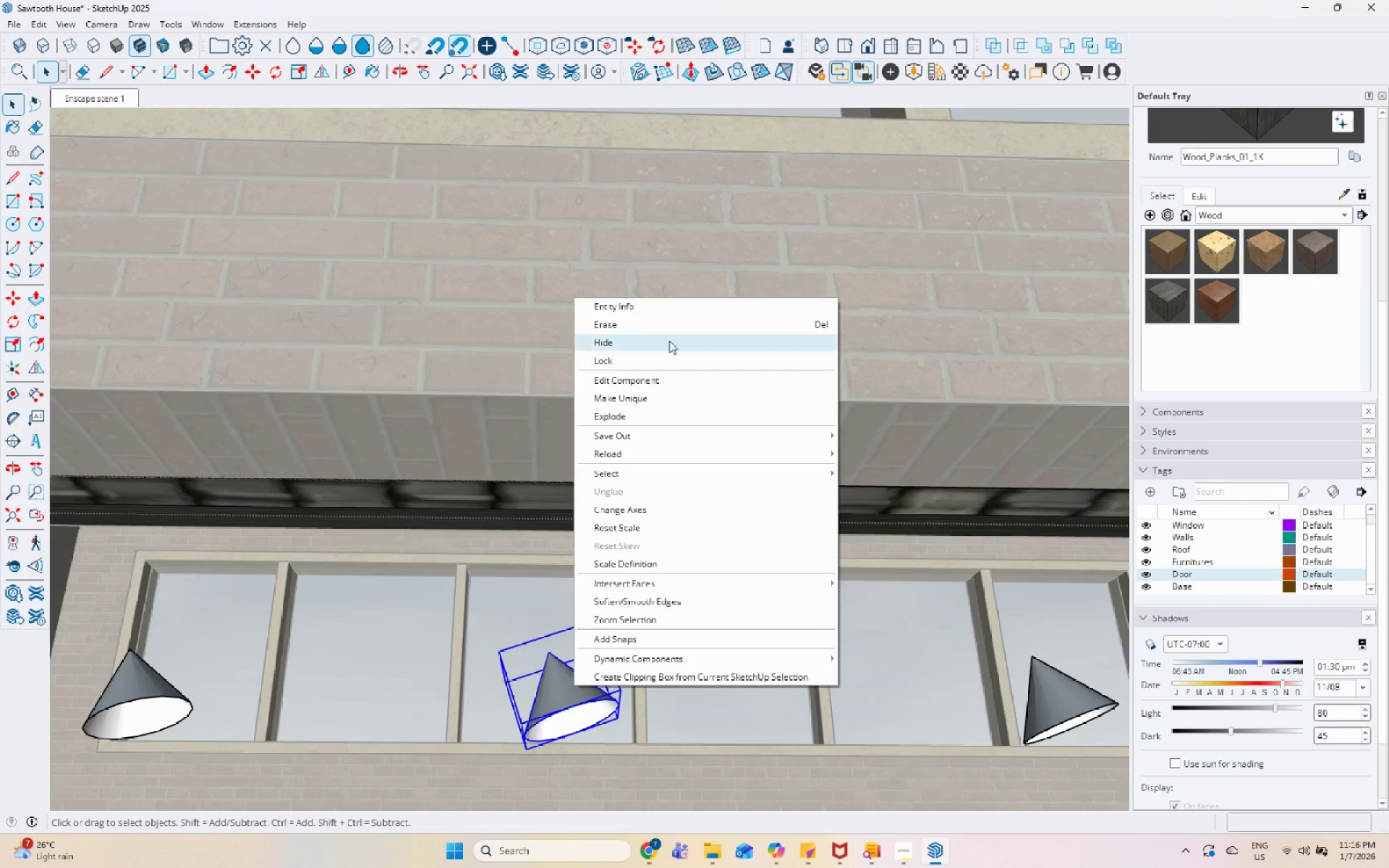 
left_click([674, 326])
 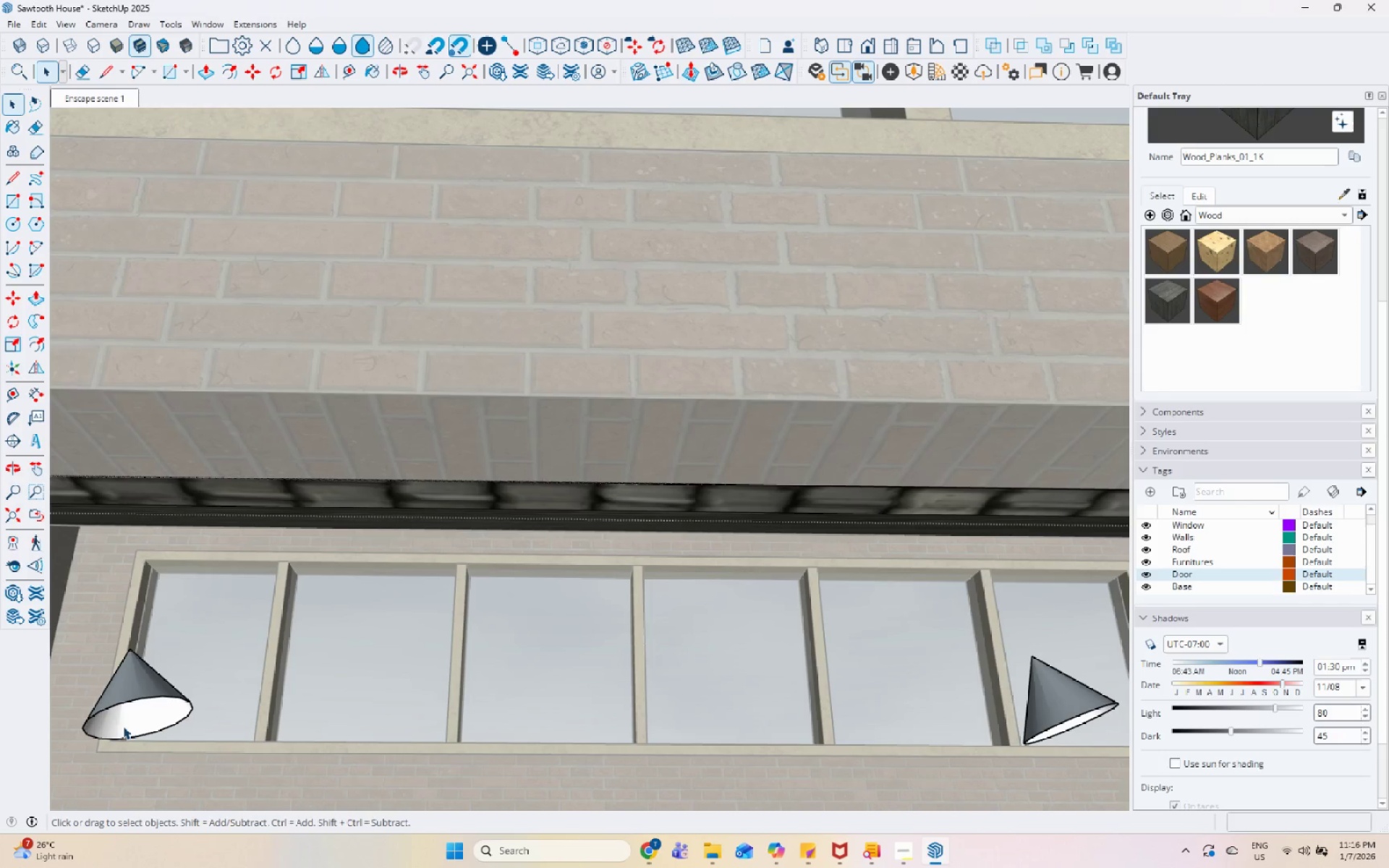 
left_click([126, 686])
 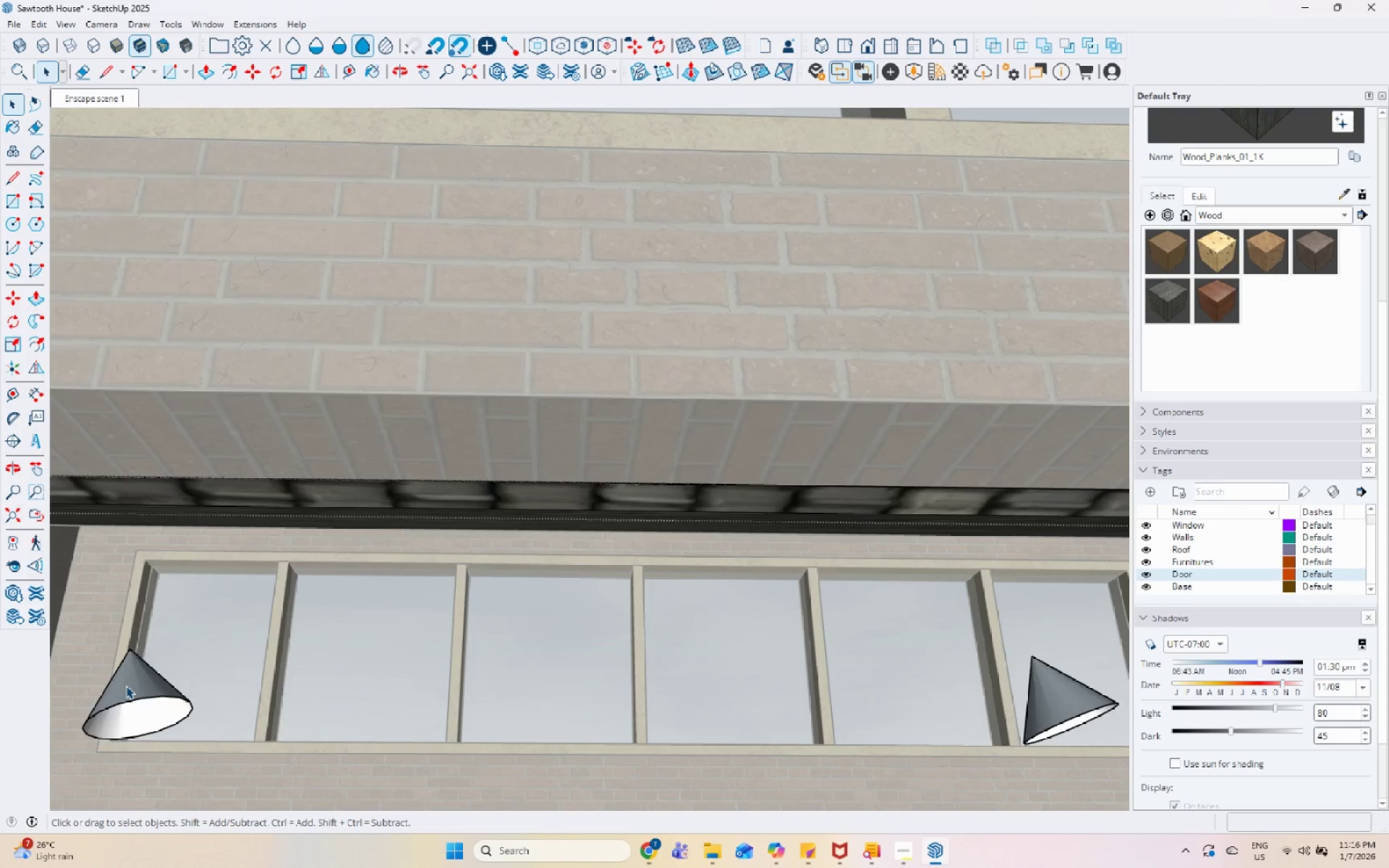 
right_click([126, 686])
 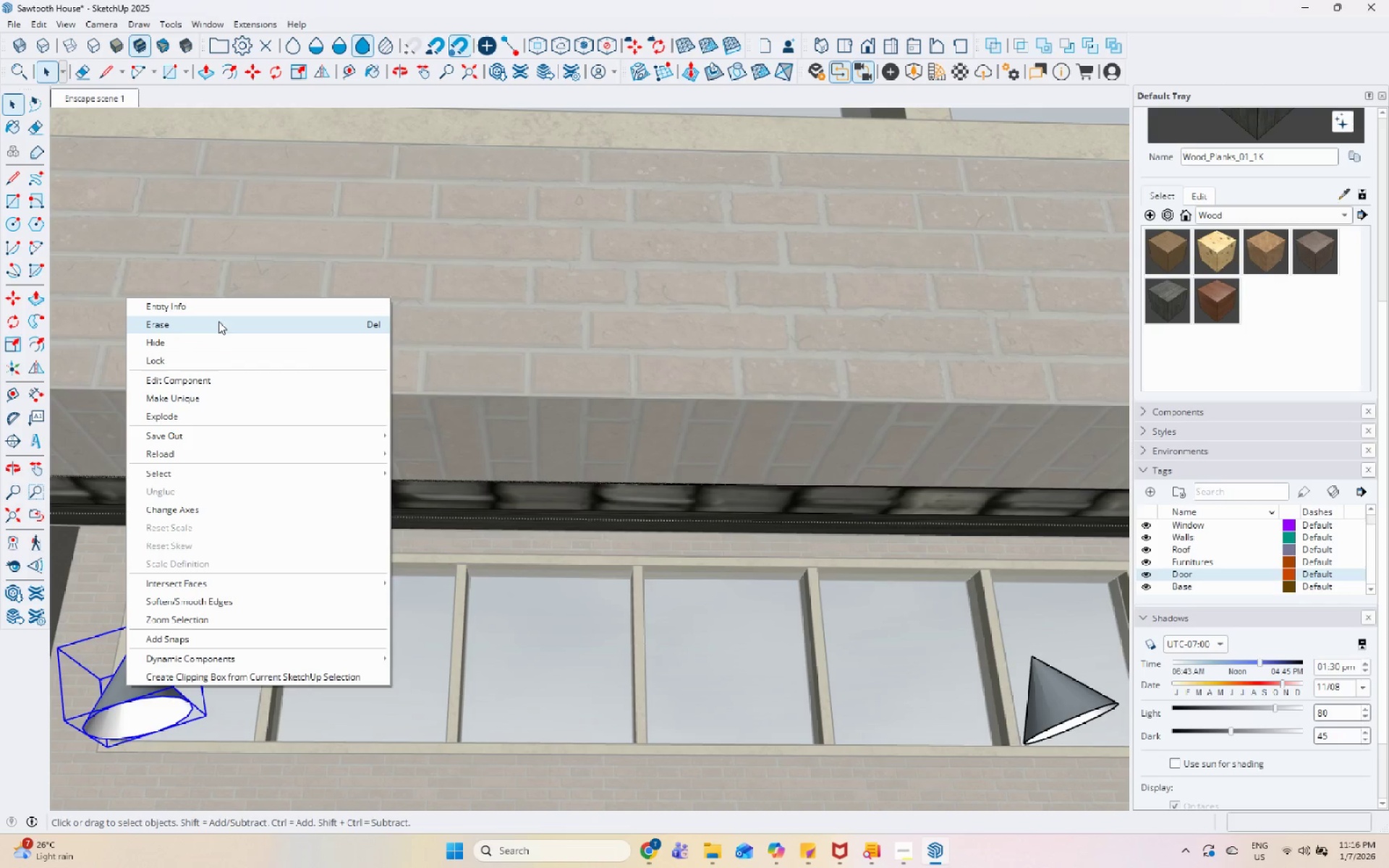 
left_click([216, 329])
 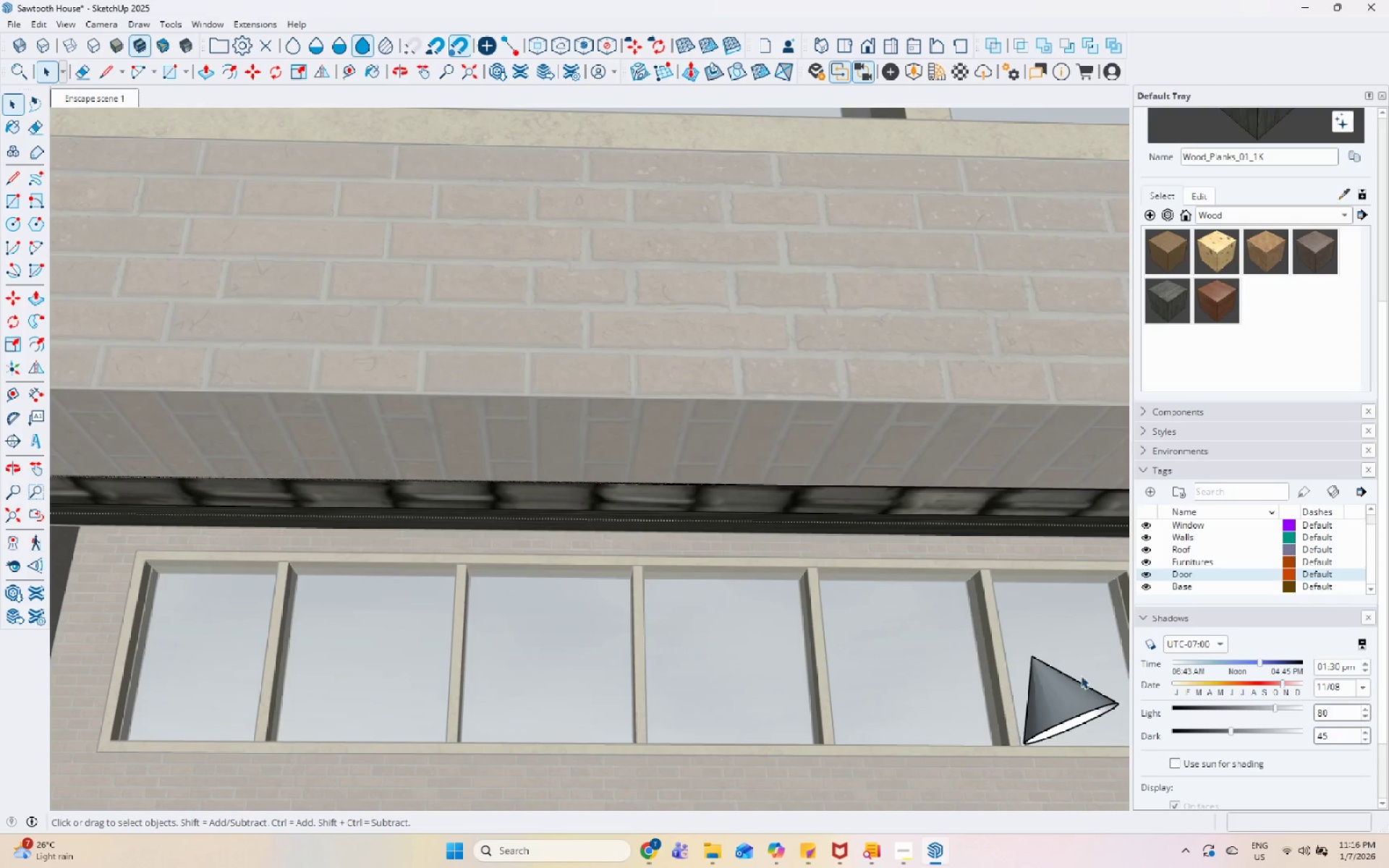 
double_click([1069, 689])
 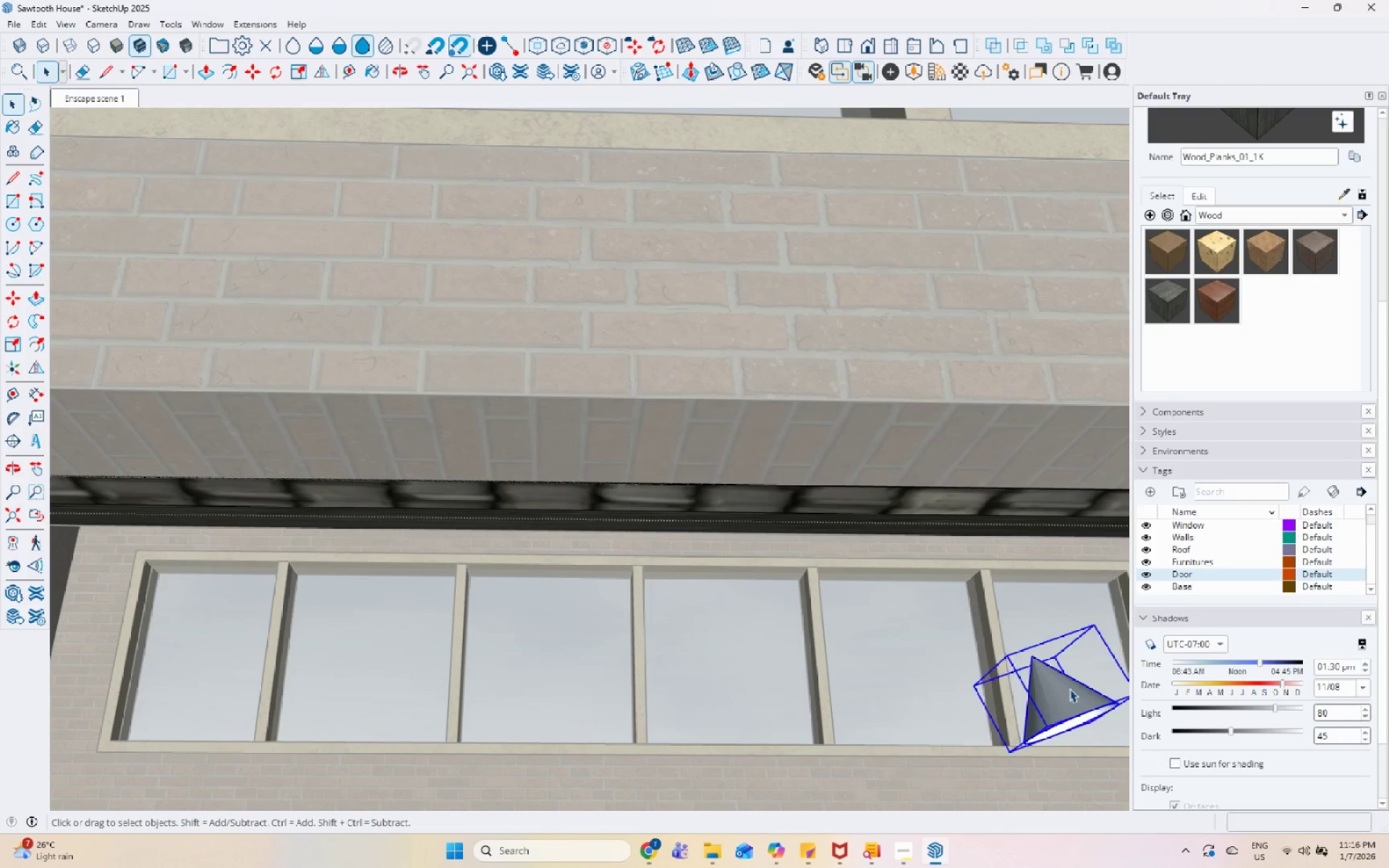 
right_click([1069, 689])
 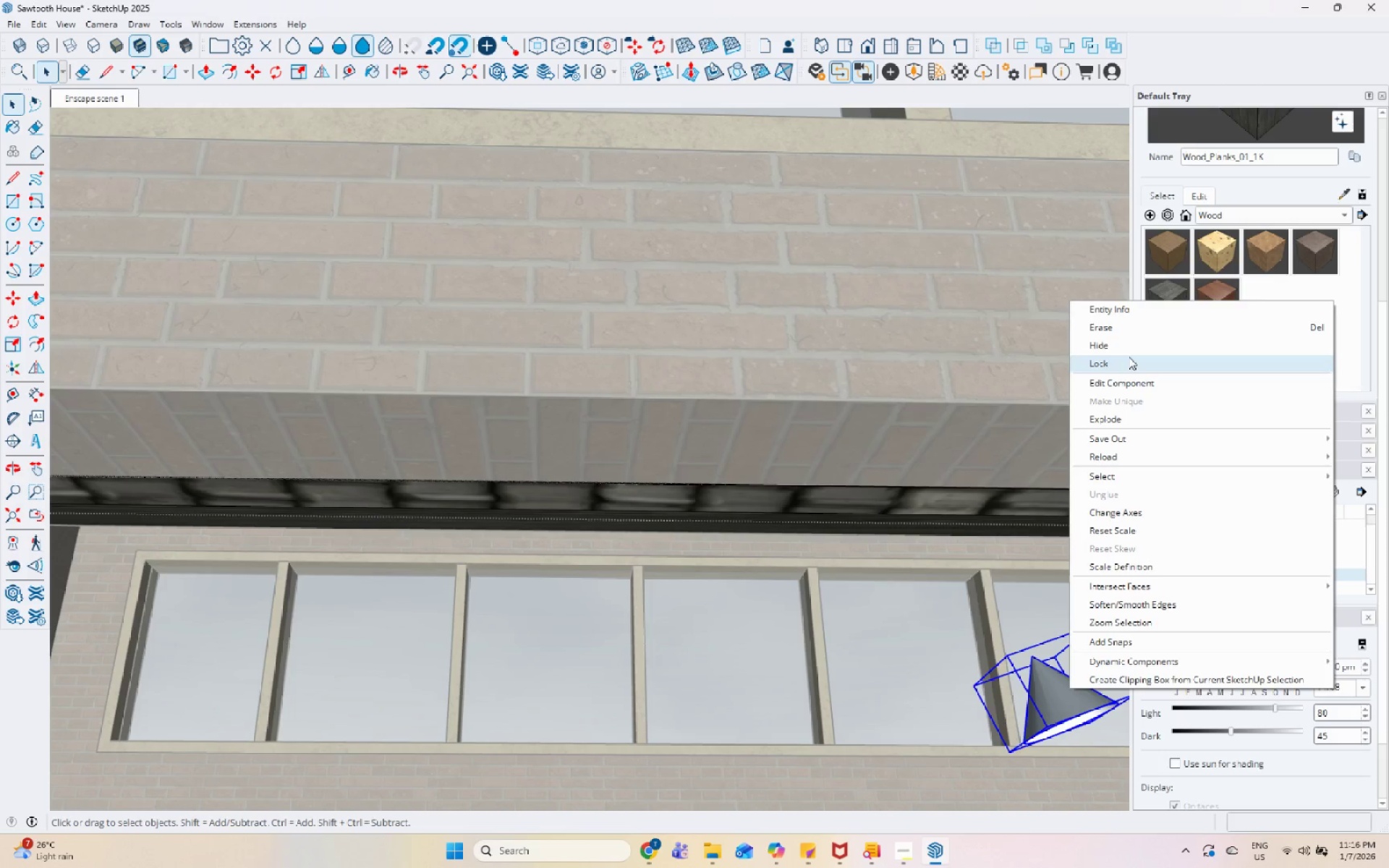 
left_click([1132, 328])
 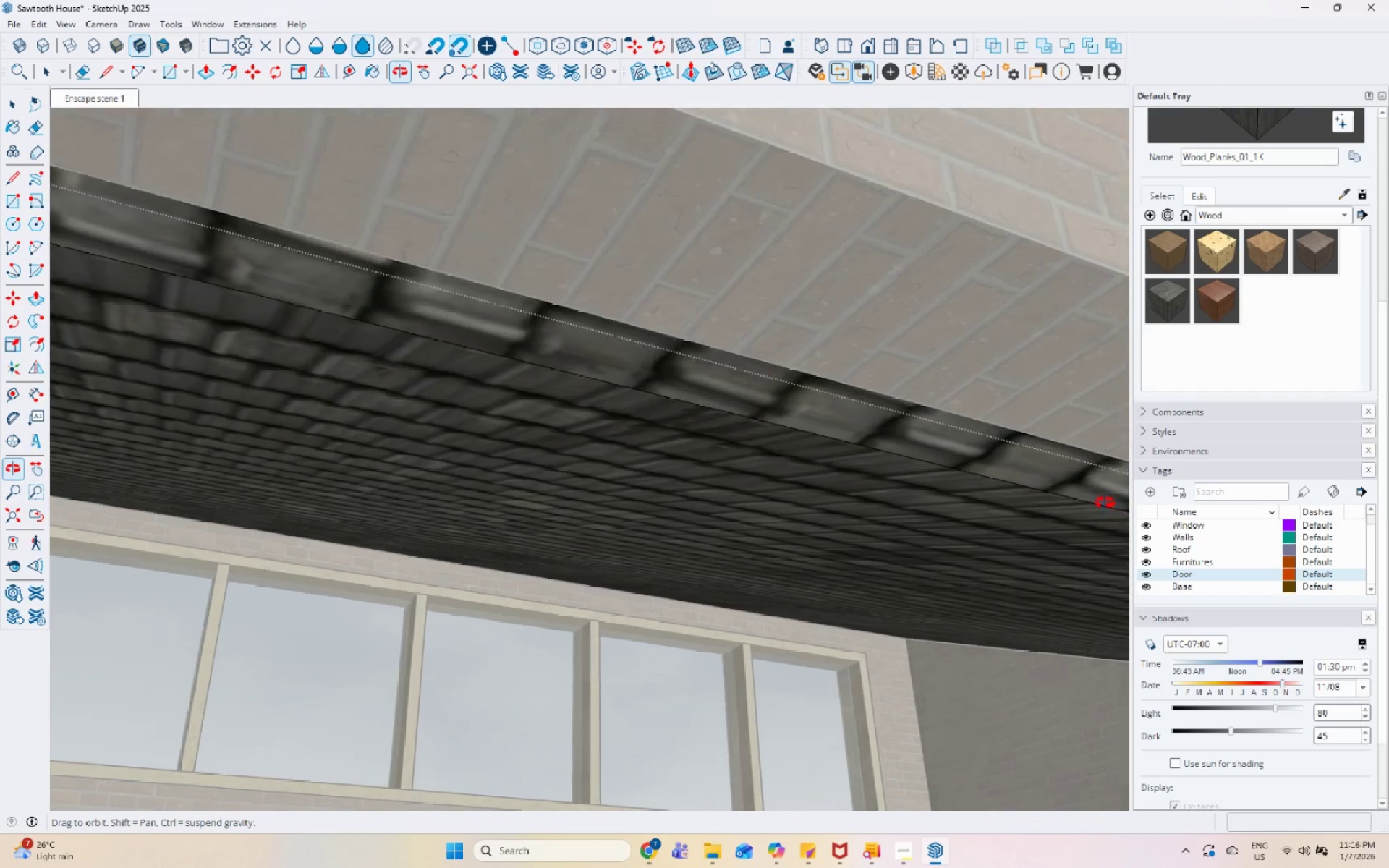 
key(Space)
 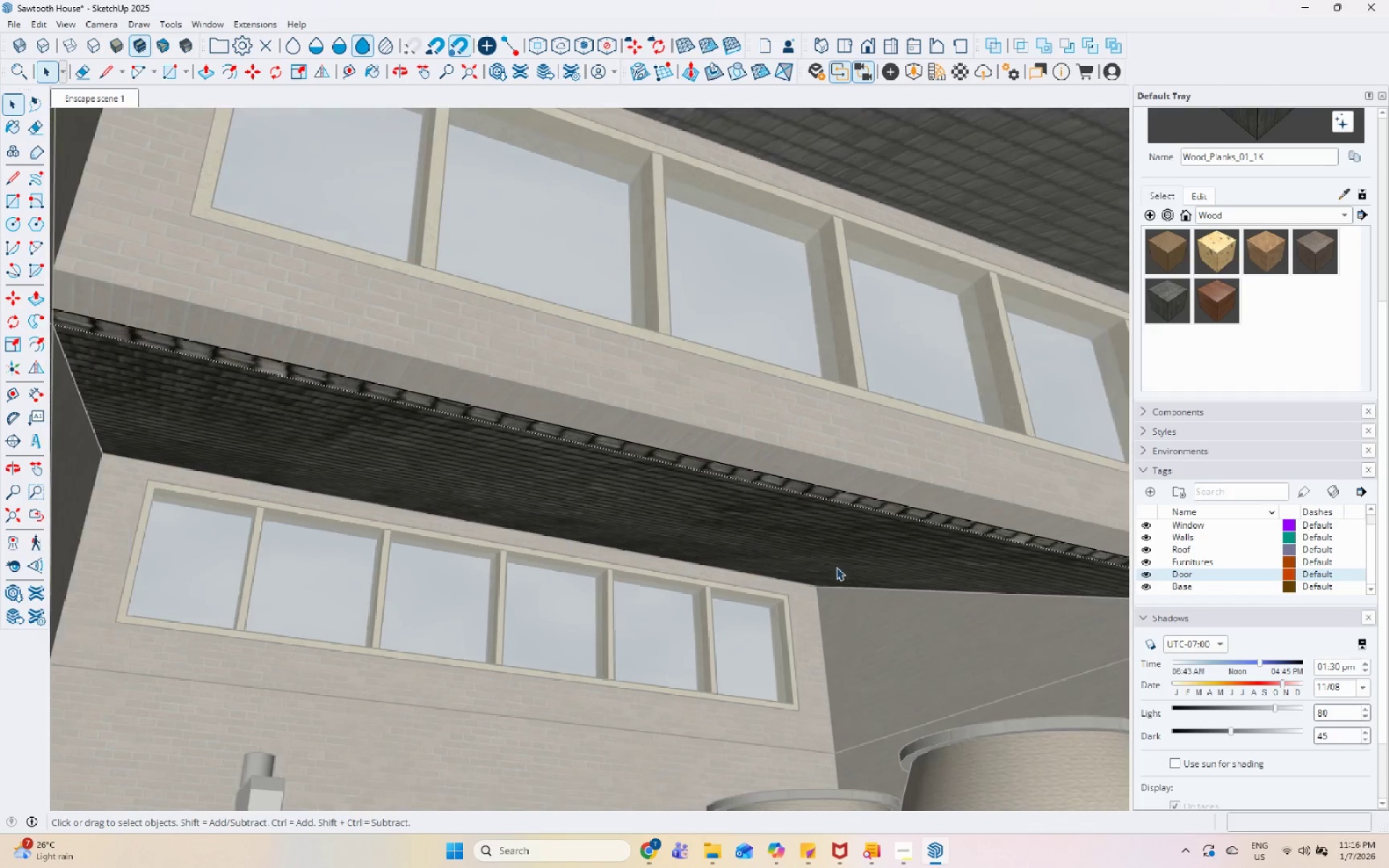 
key(Escape)
 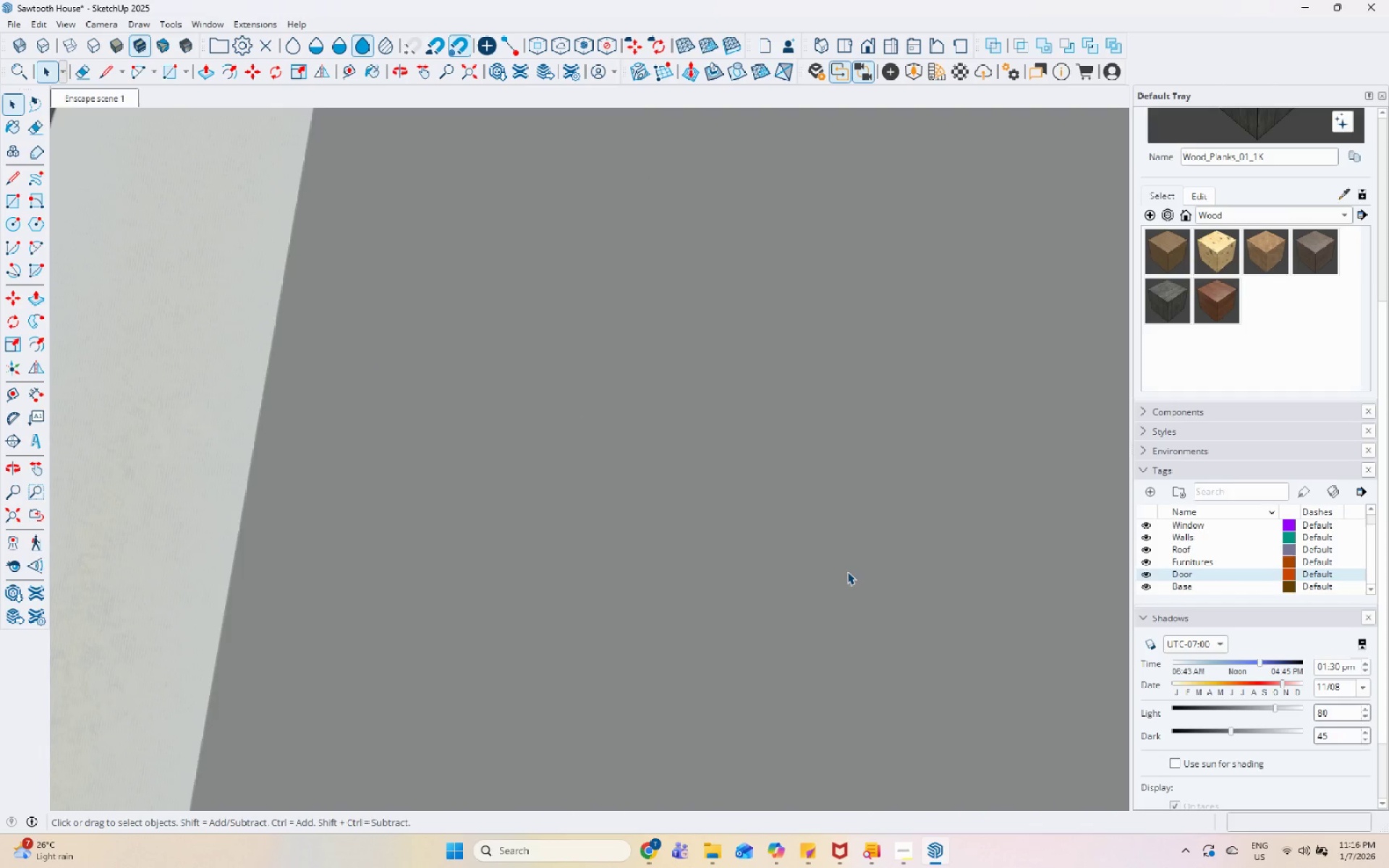 
key(Escape)
 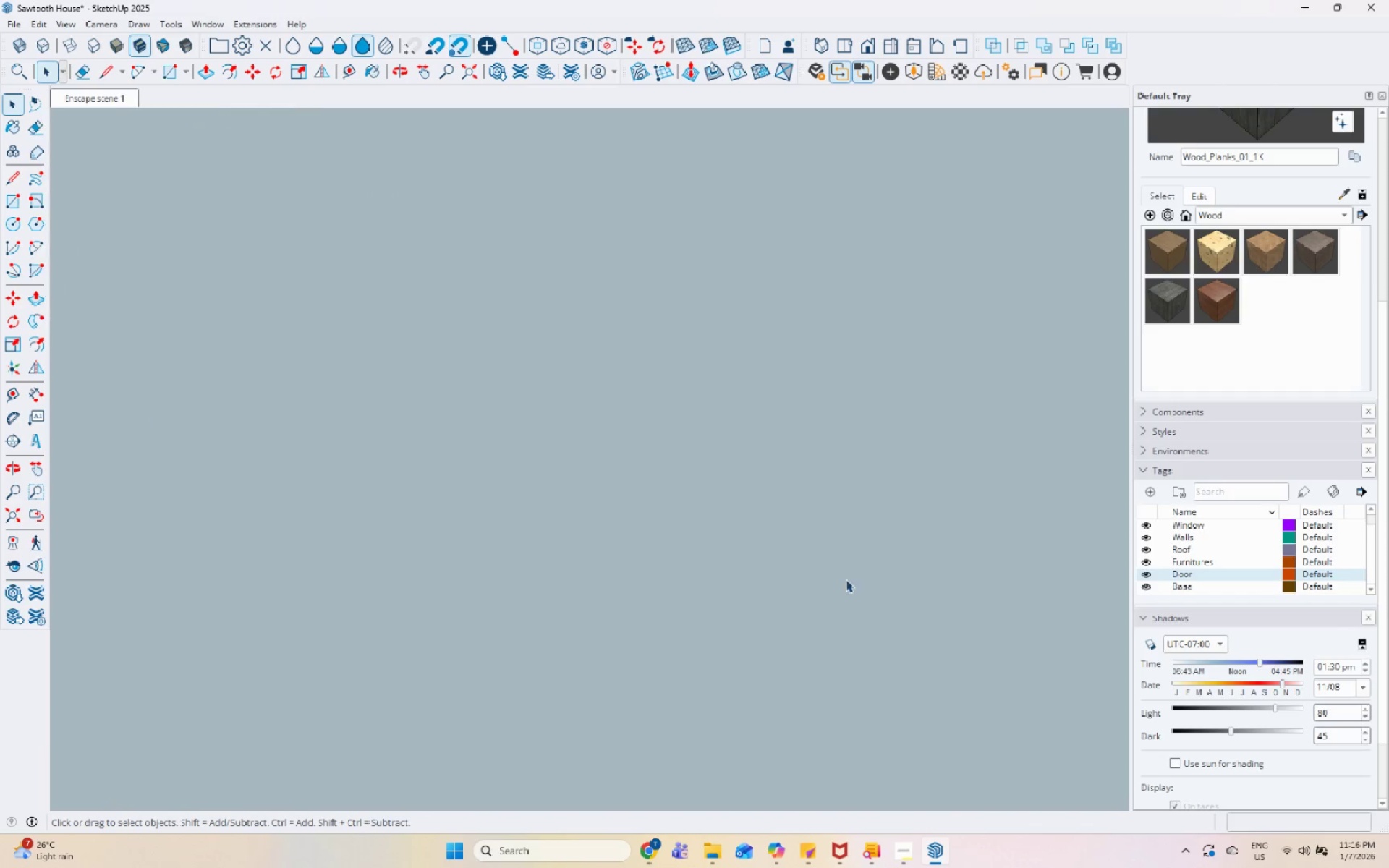 
key(Escape)
 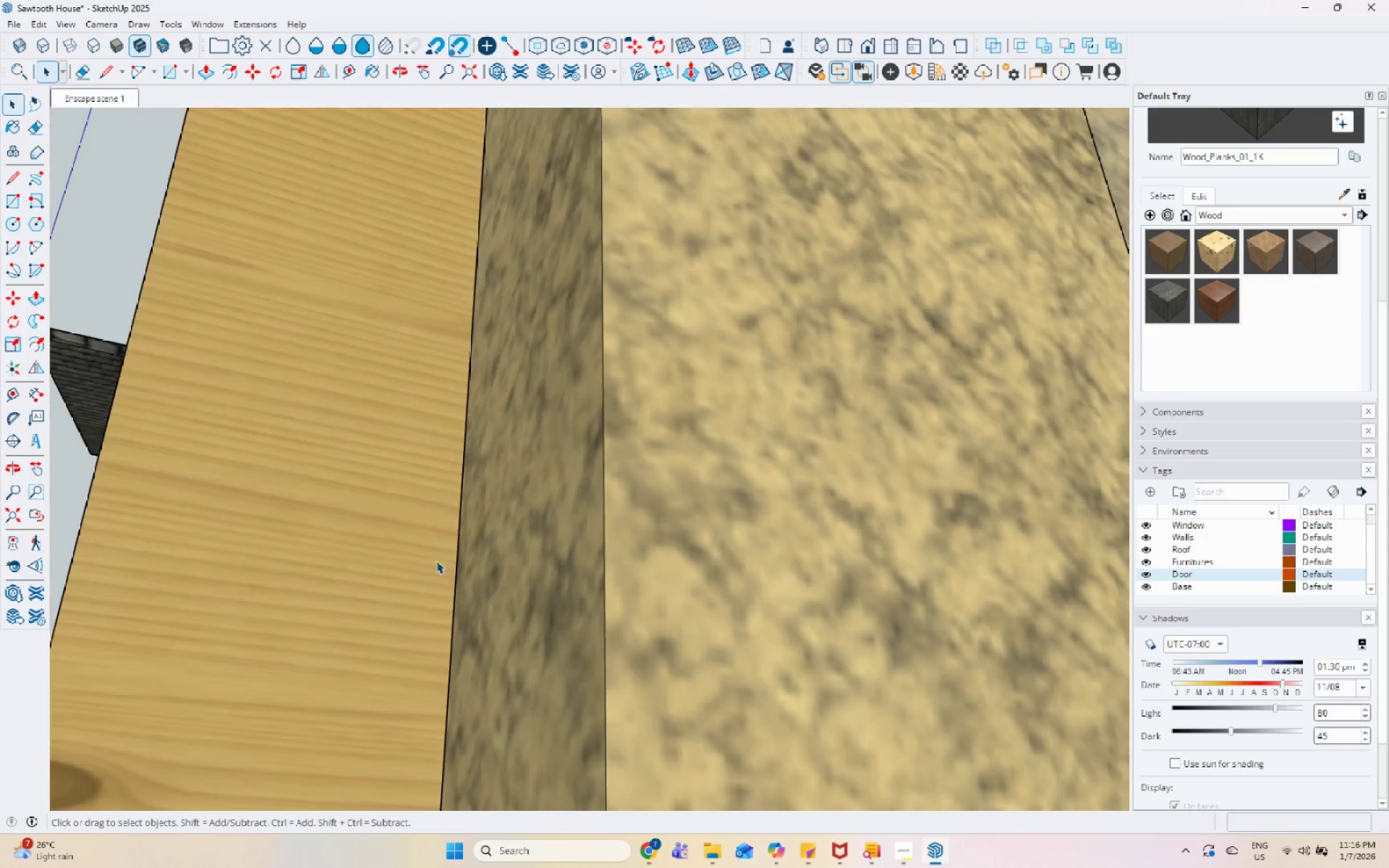 
scroll: coordinate [933, 535], scroll_direction: down, amount: 86.0
 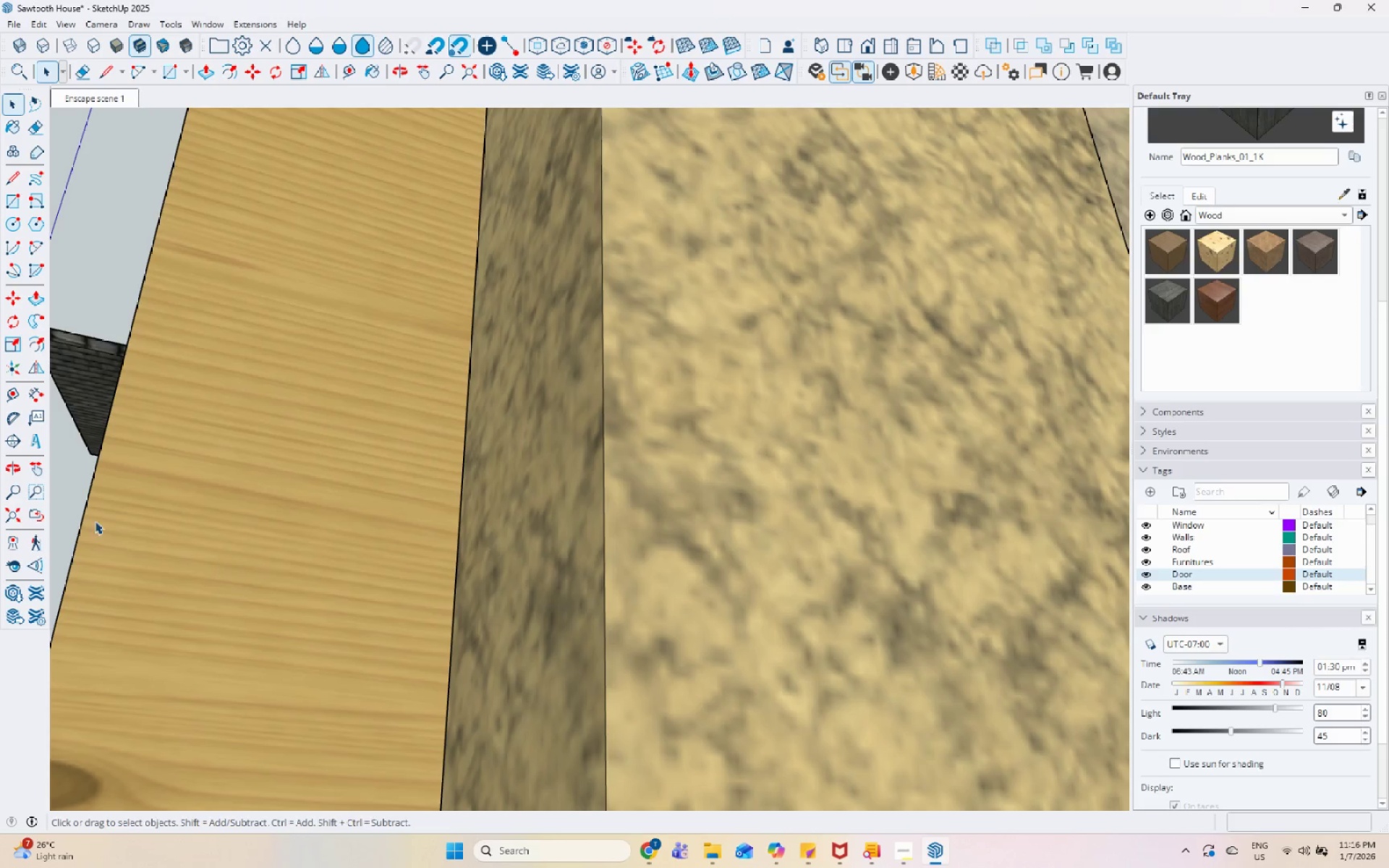 
left_click([24, 490])
 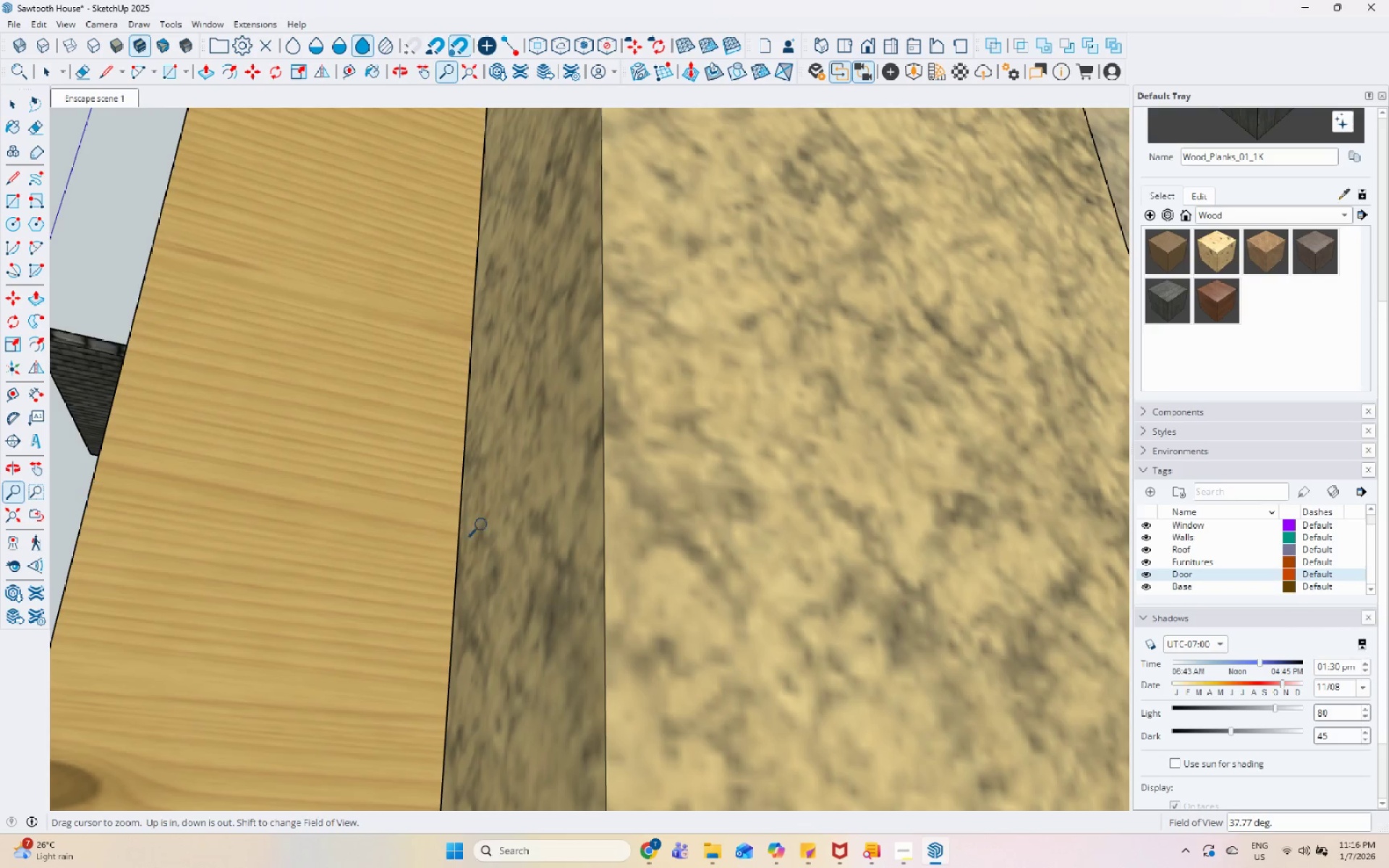 
scroll: coordinate [781, 553], scroll_direction: down, amount: 42.0
 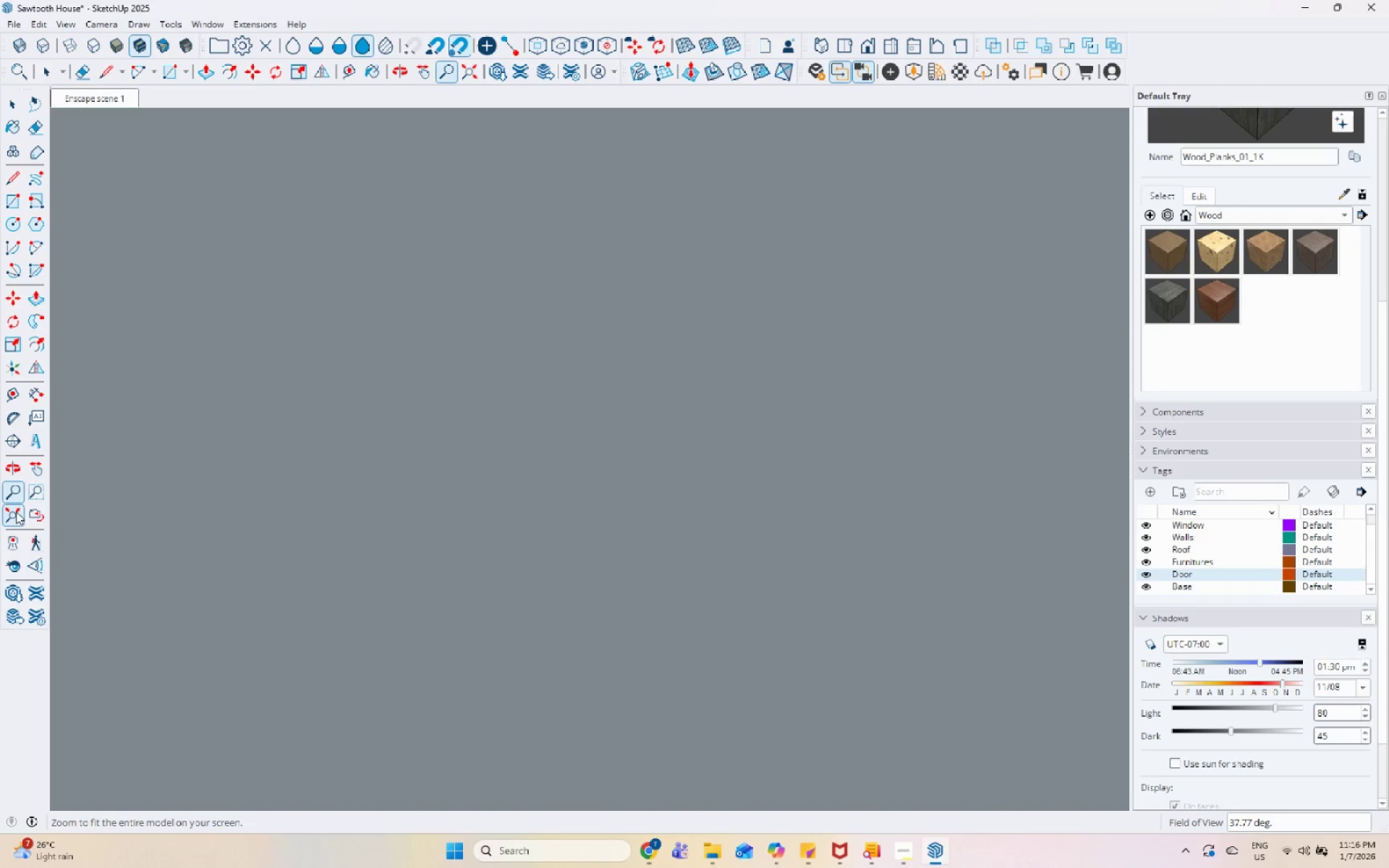 
left_click([38, 495])
 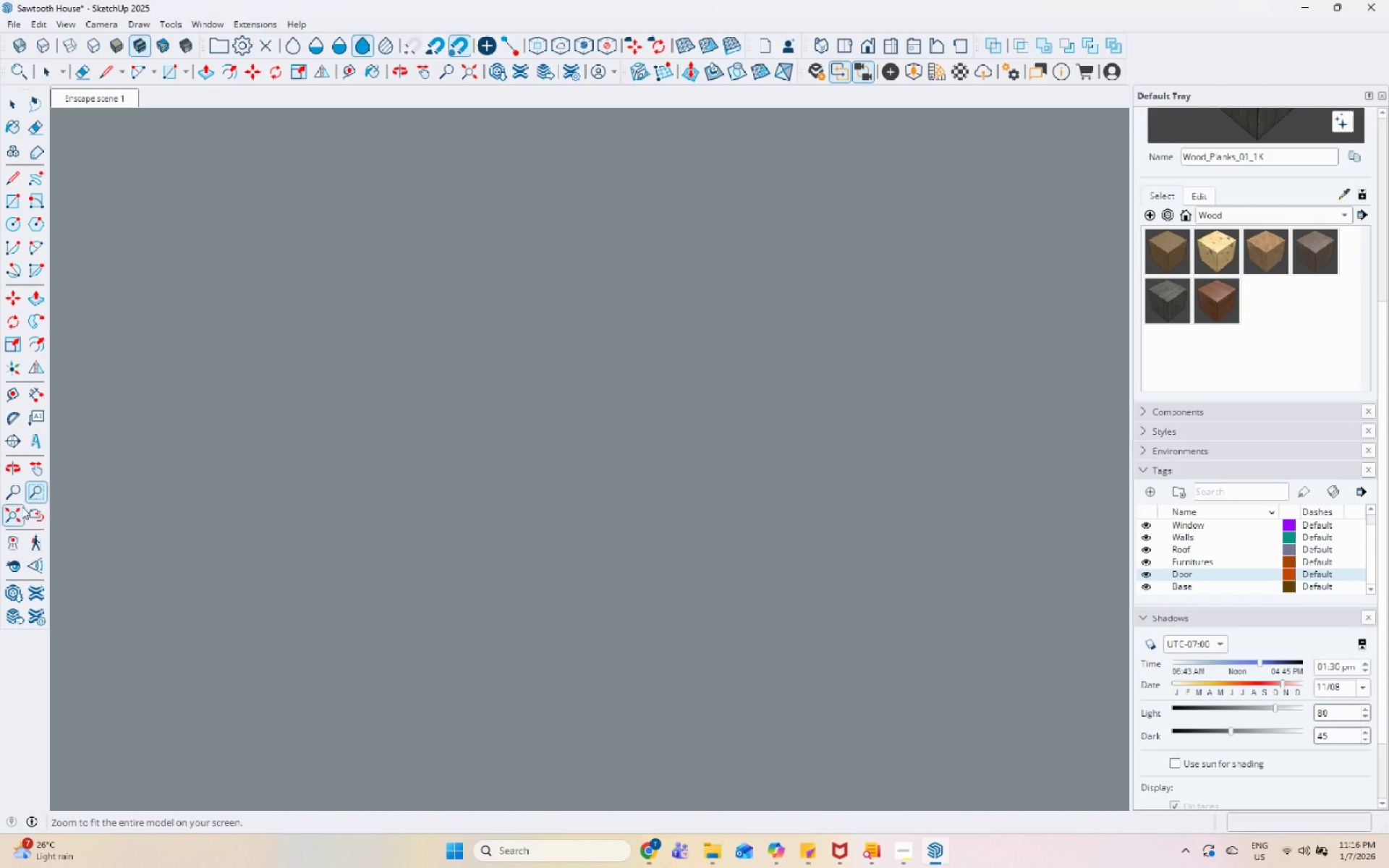 
left_click([14, 510])
 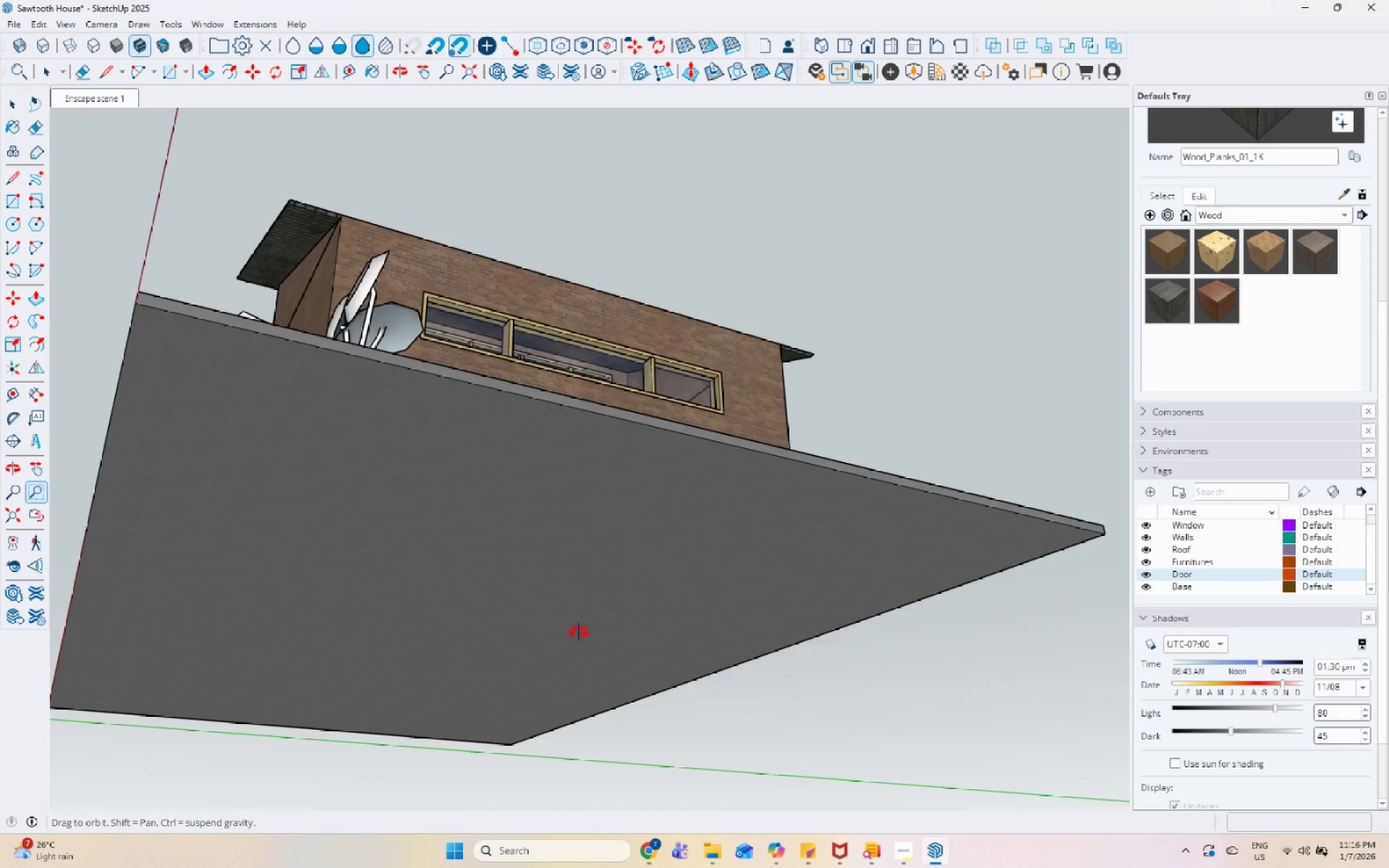 
key(Space)
 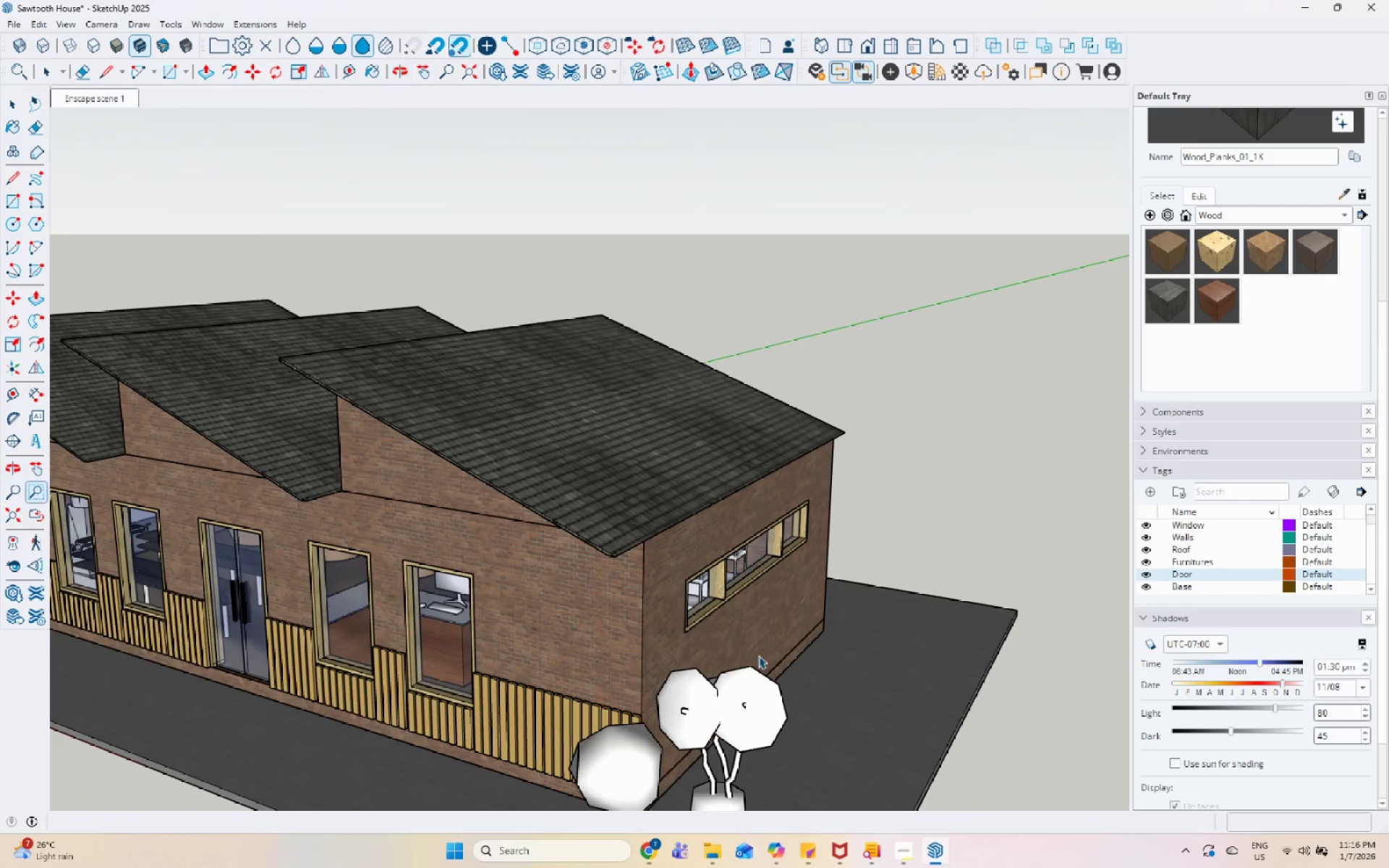 
scroll: coordinate [772, 576], scroll_direction: down, amount: 5.0
 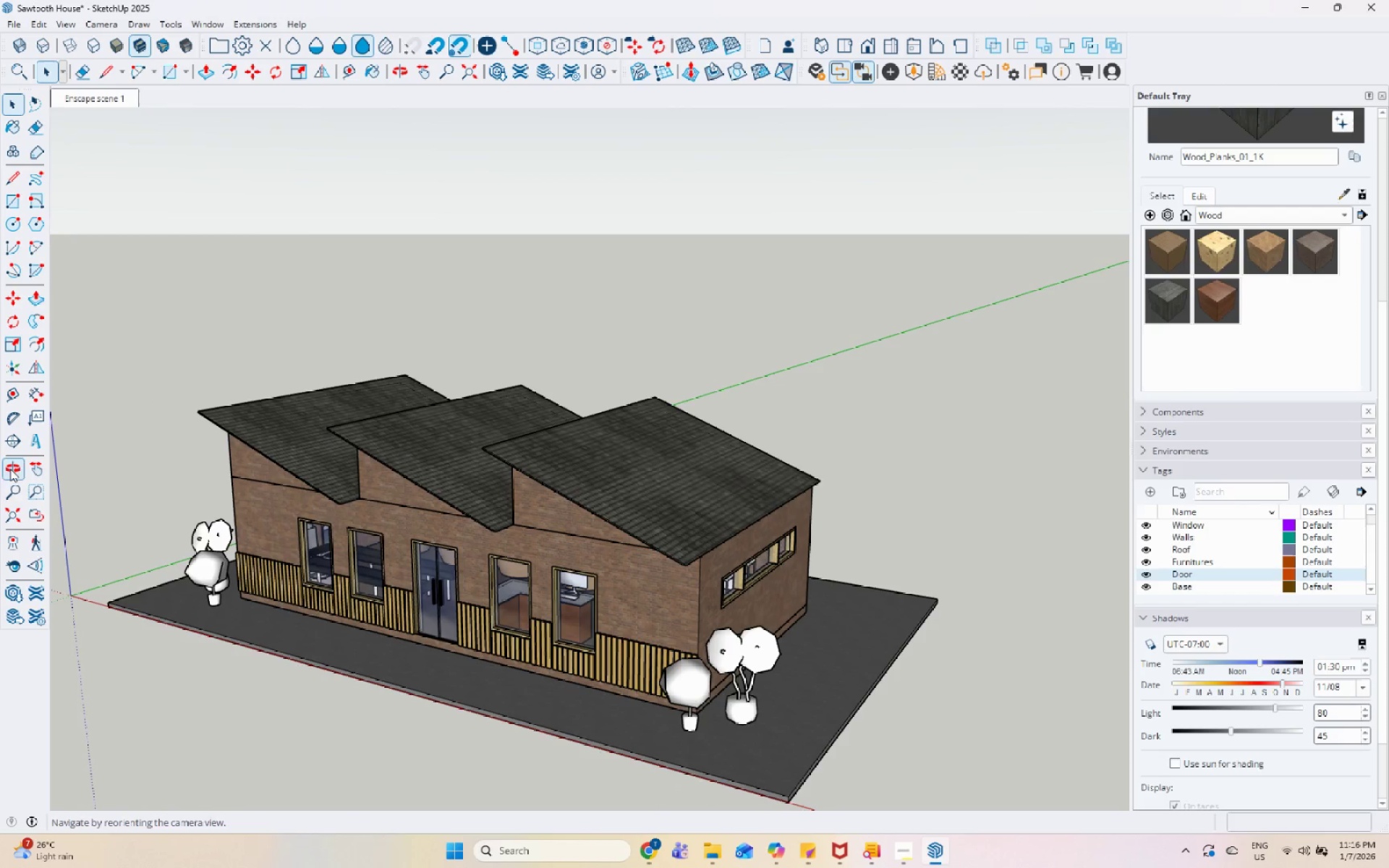 
left_click([9, 488])
 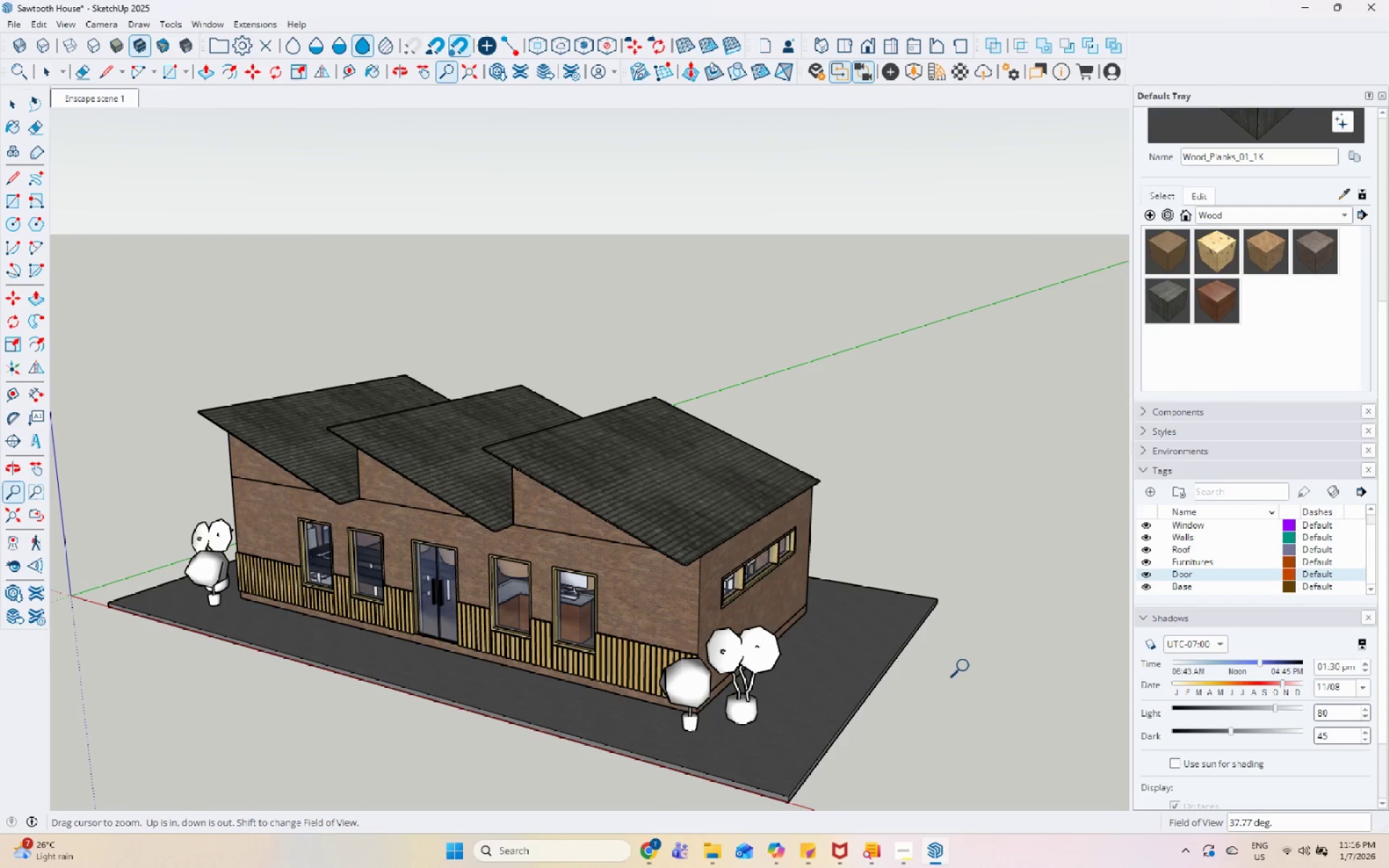 
key(Numpad3)
 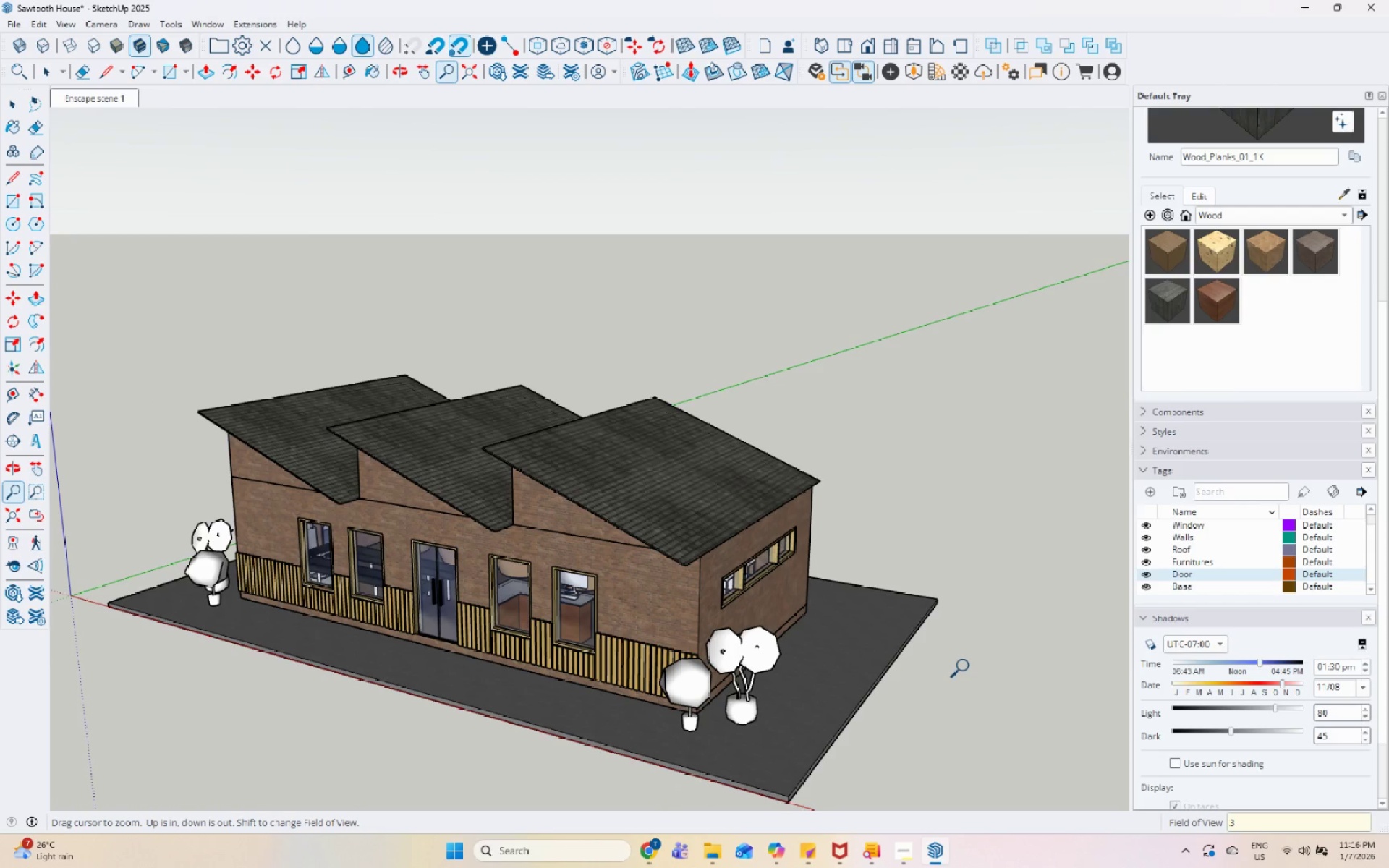 
key(Numpad5)
 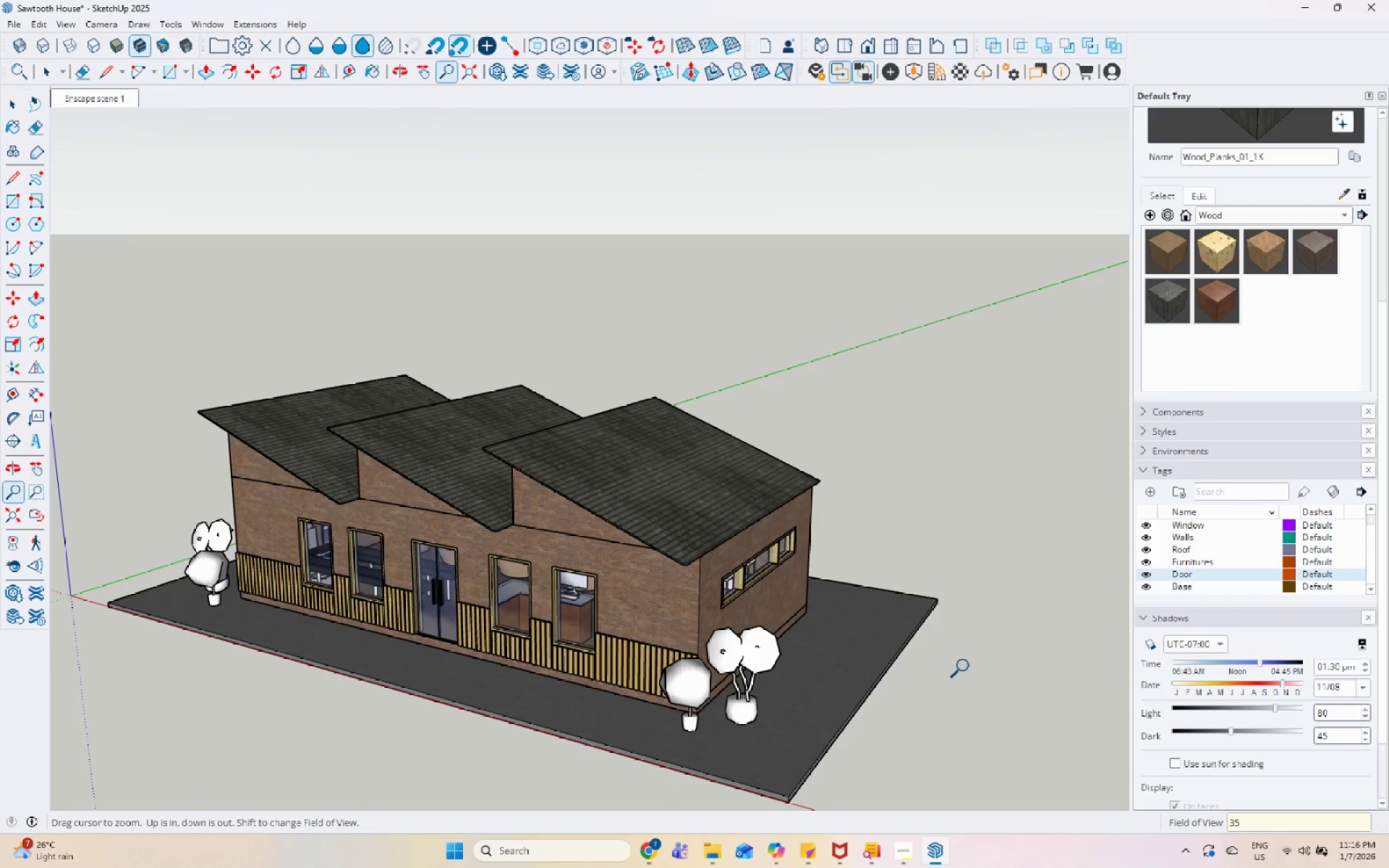 
key(Enter)
 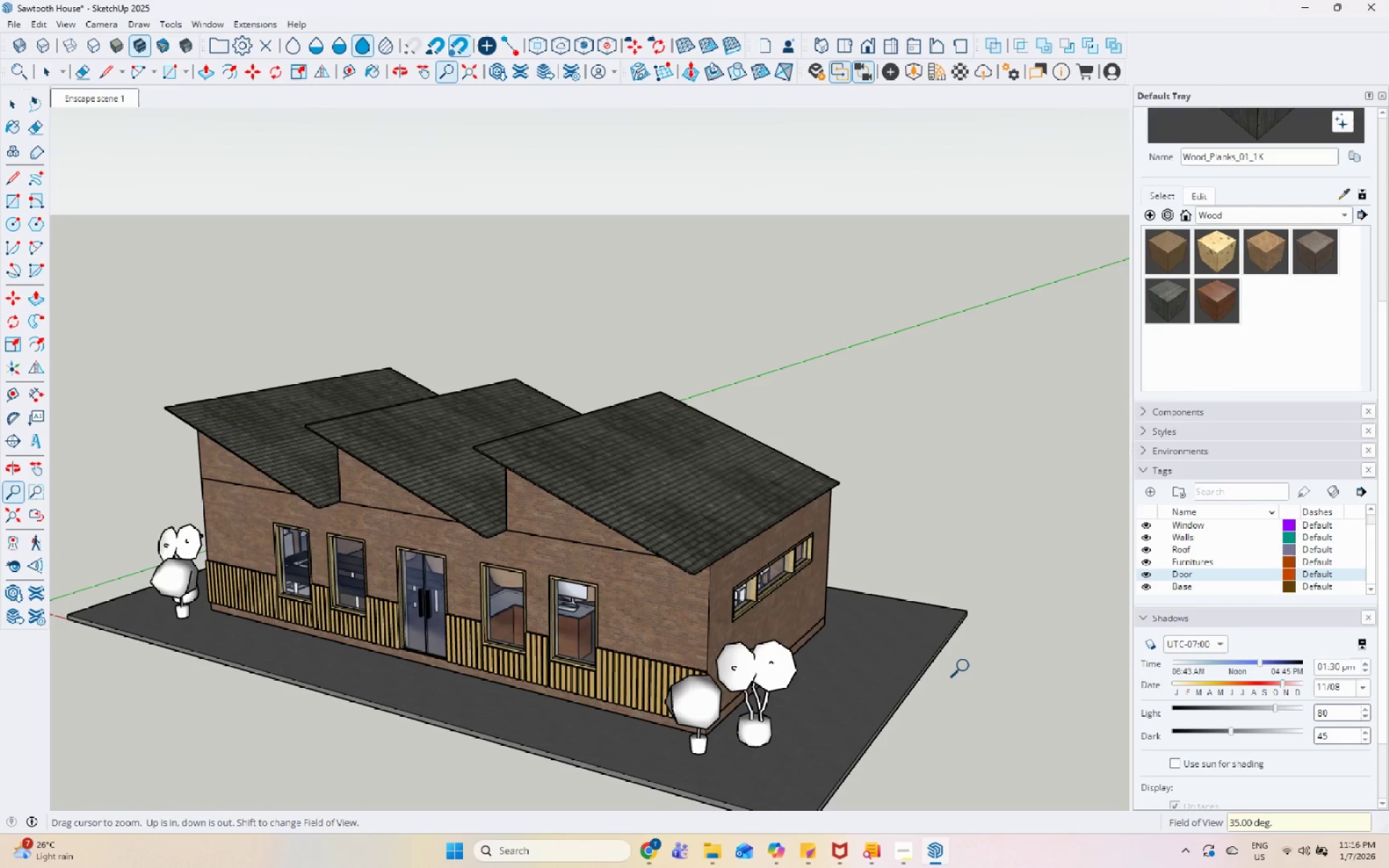 
key(Space)
 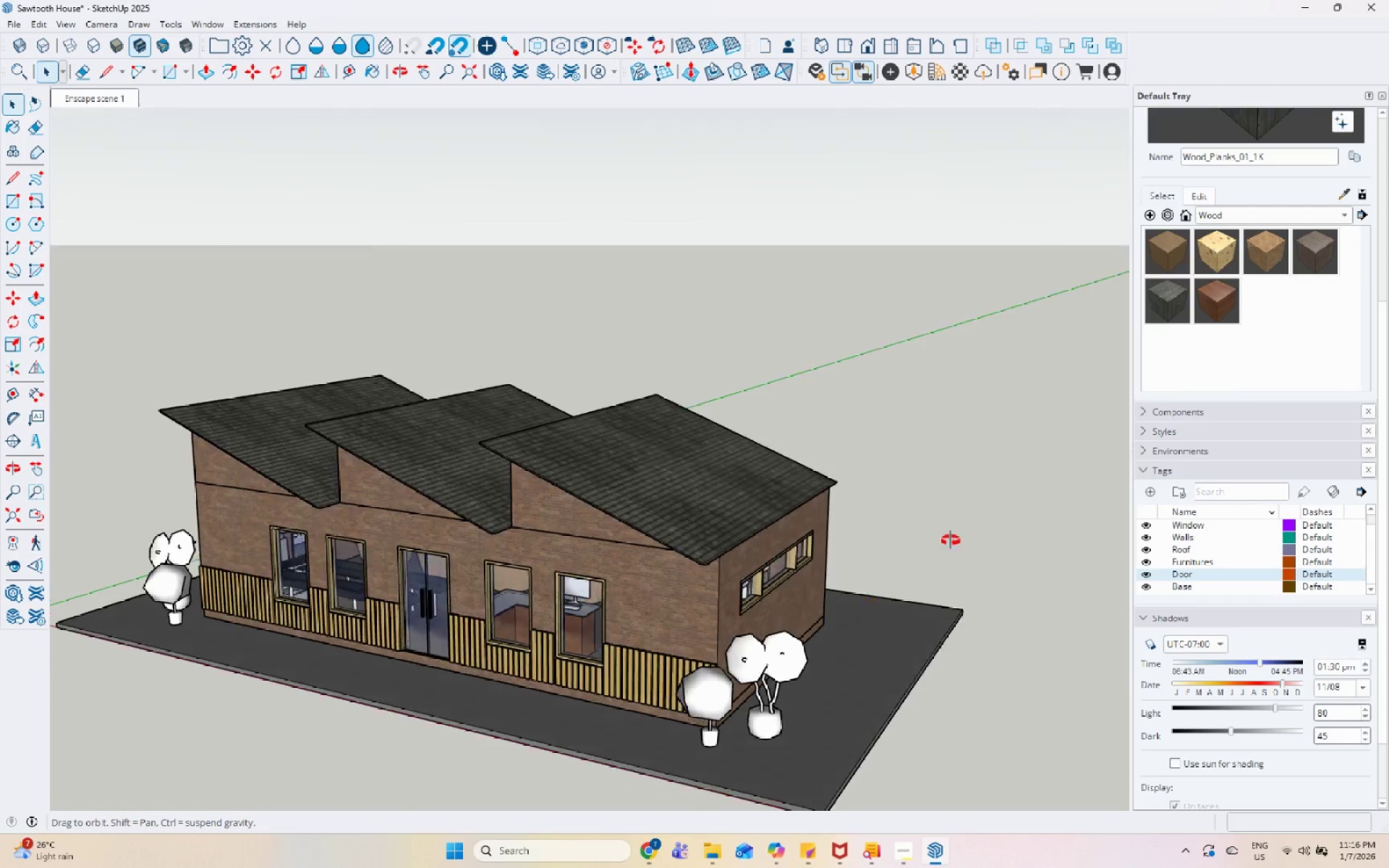 
key(Space)
 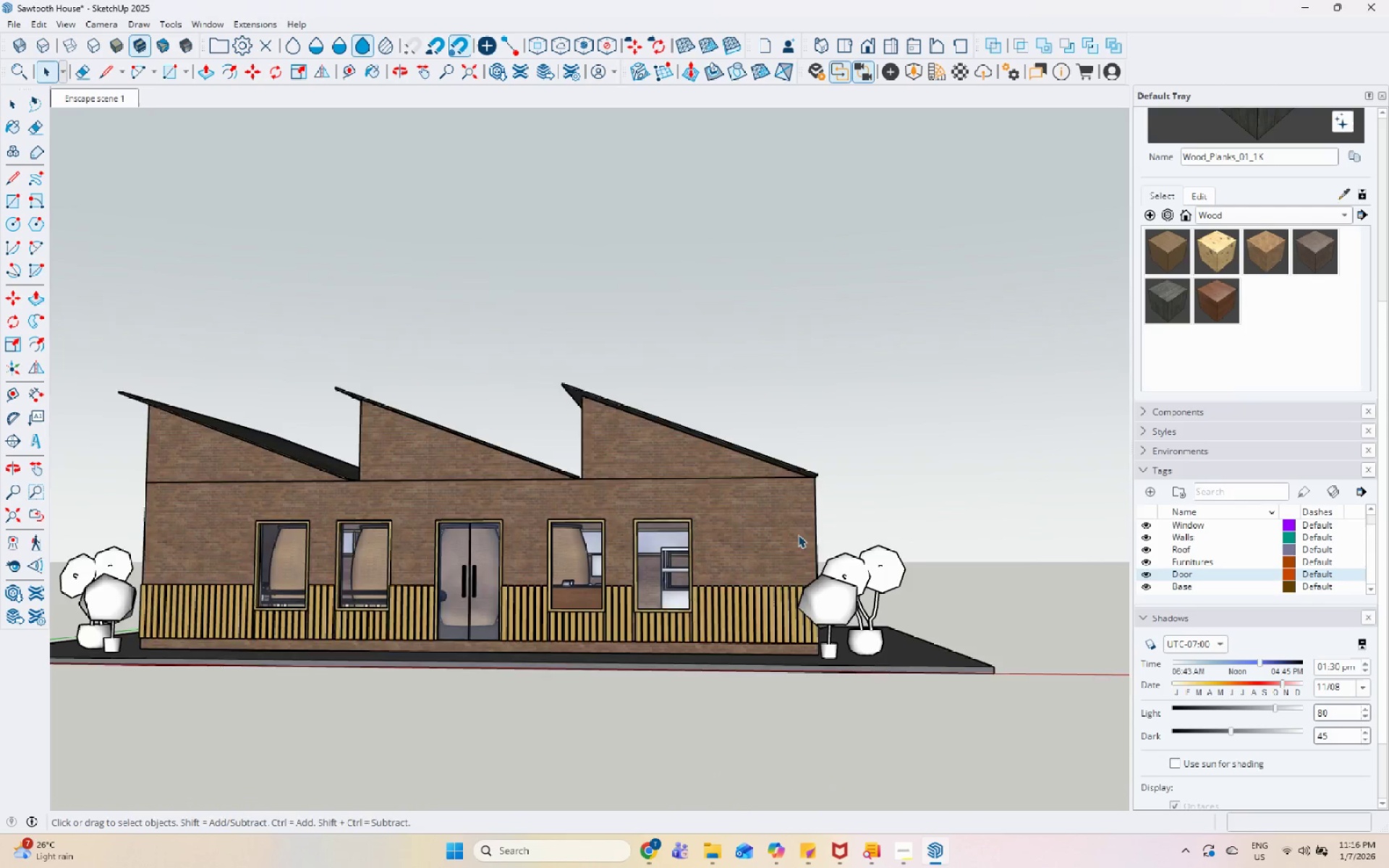 
scroll: coordinate [798, 535], scroll_direction: down, amount: 1.0
 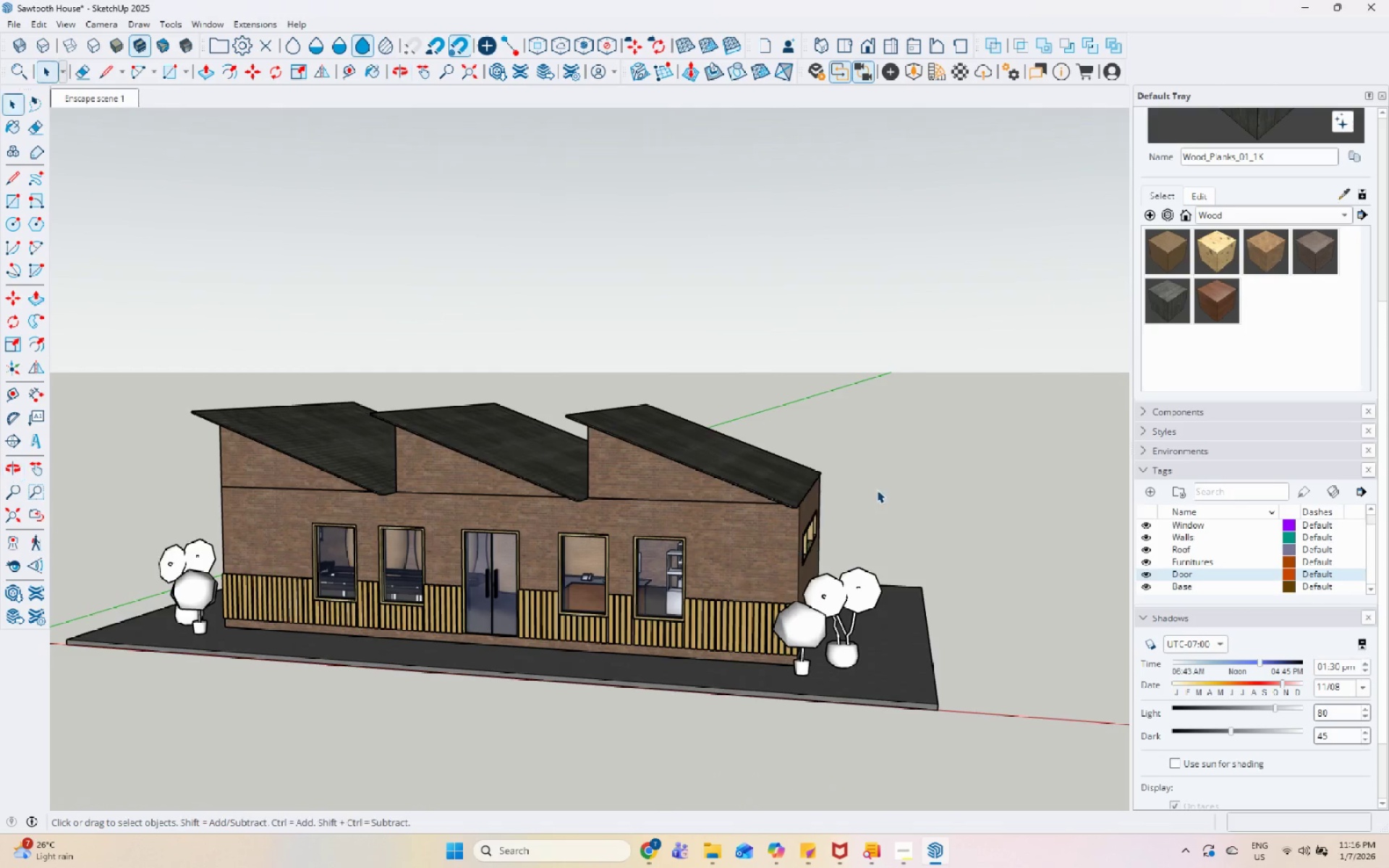 
key(Control+S)
 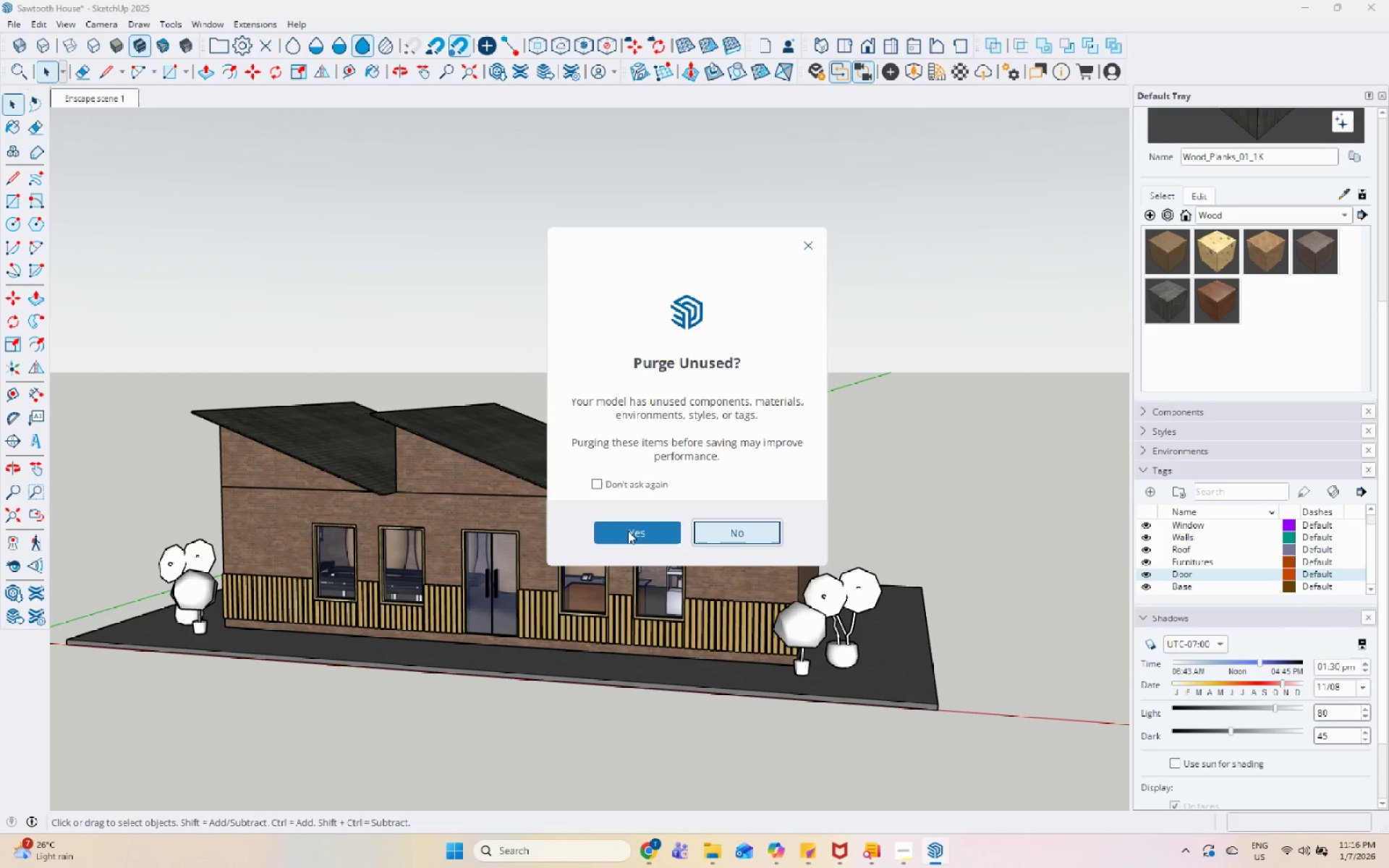 
left_click([628, 531])
 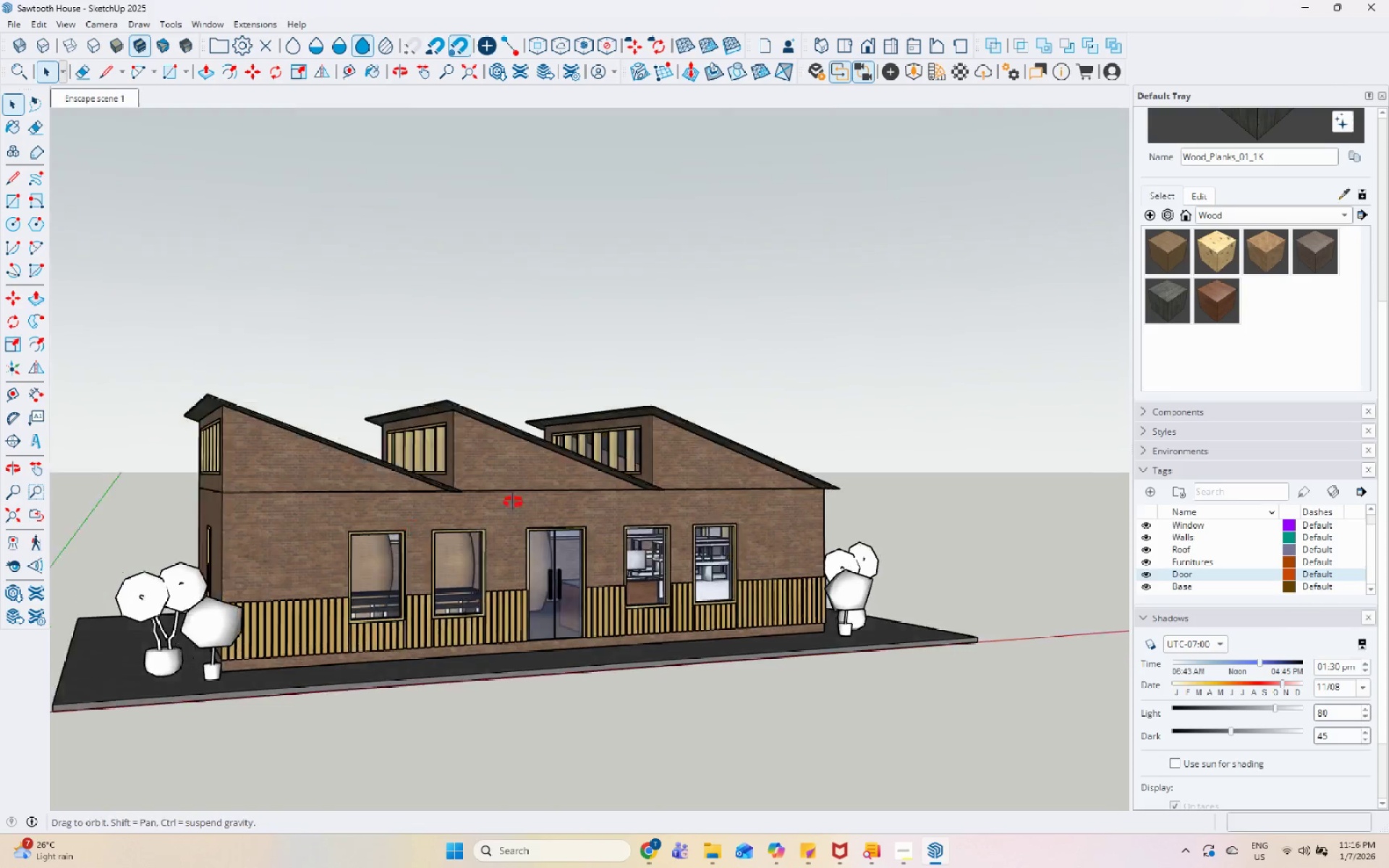 
scroll: coordinate [370, 624], scroll_direction: up, amount: 11.0
 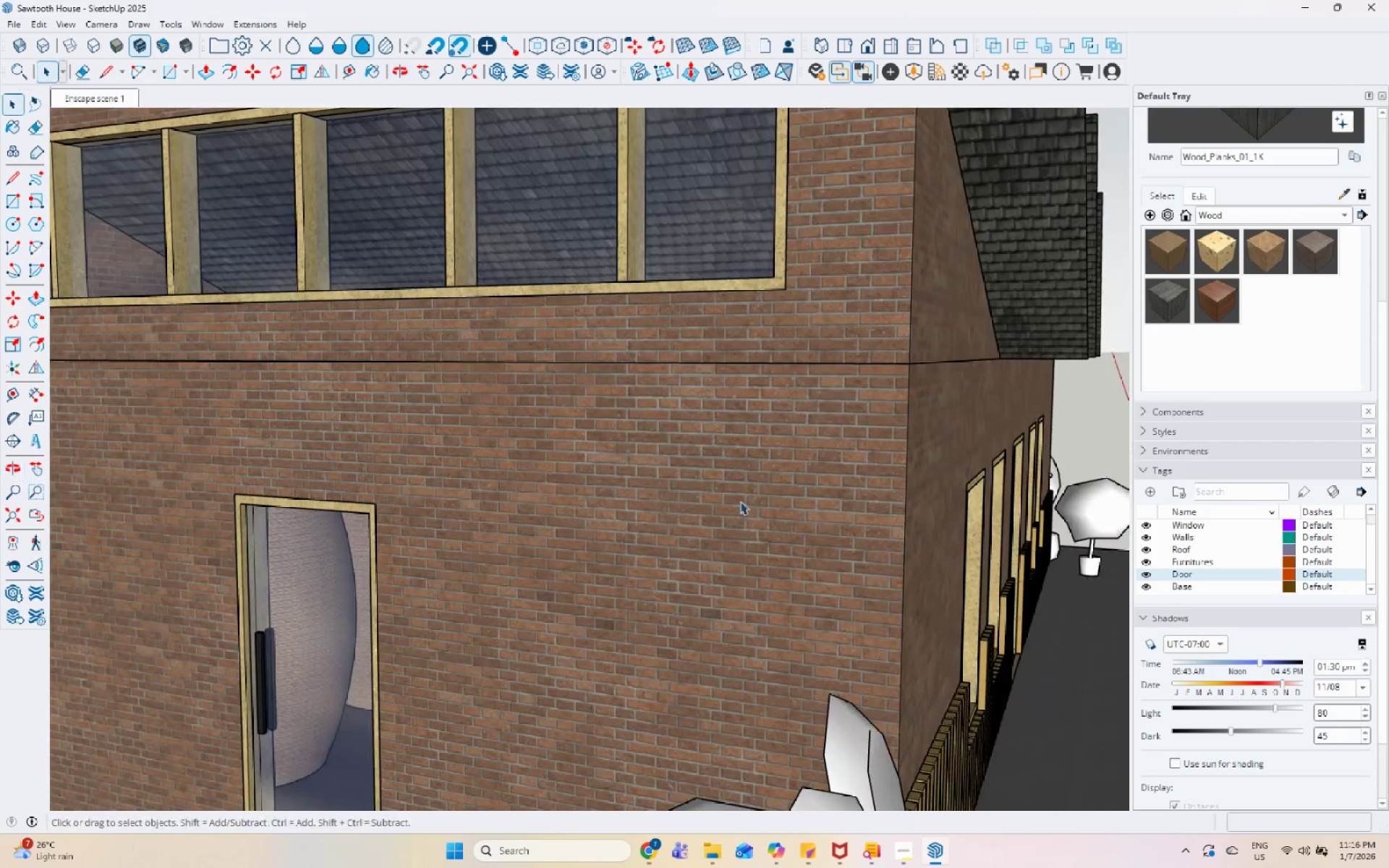 
scroll: coordinate [603, 450], scroll_direction: down, amount: 12.0
 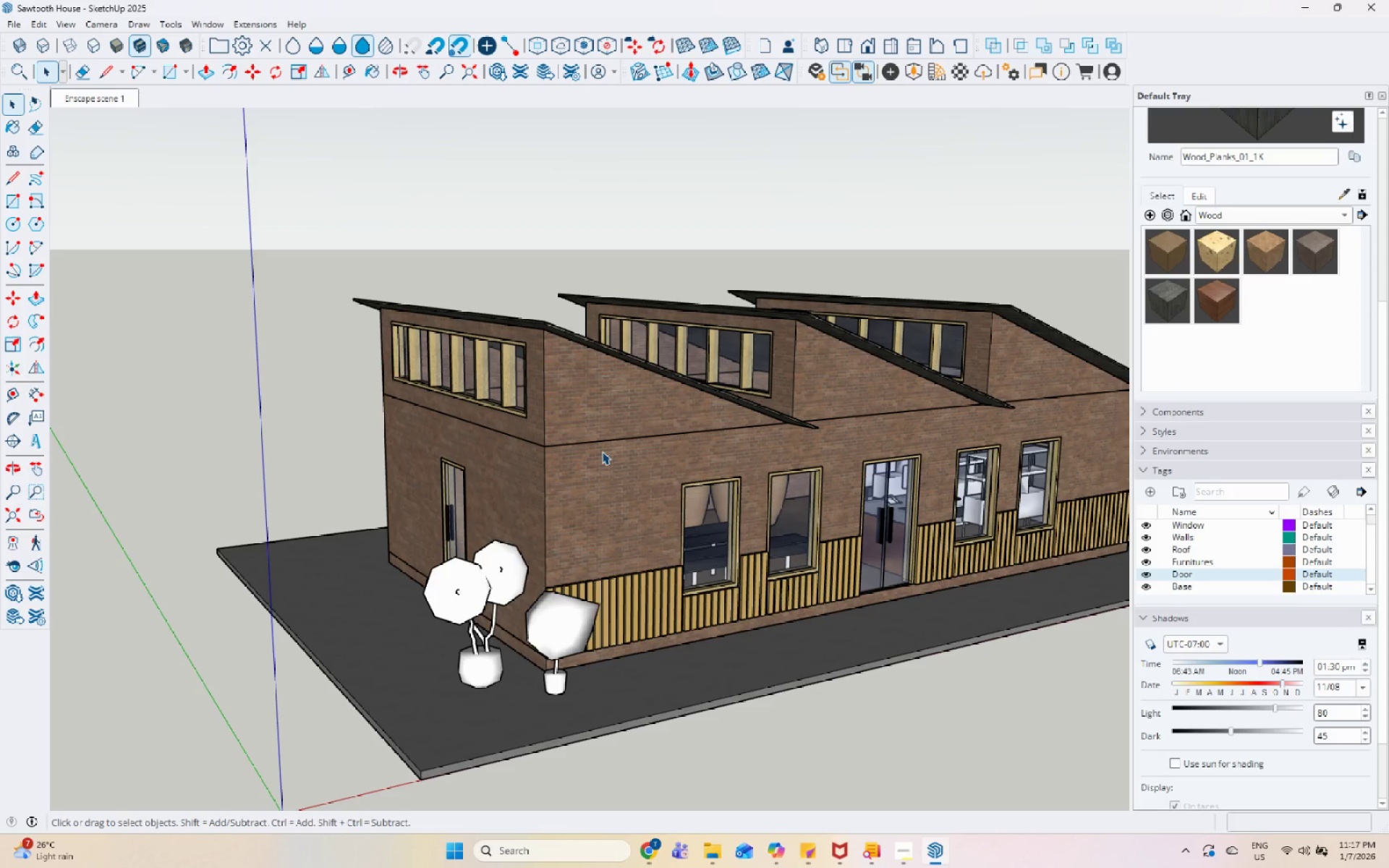 
wait(9.77)
 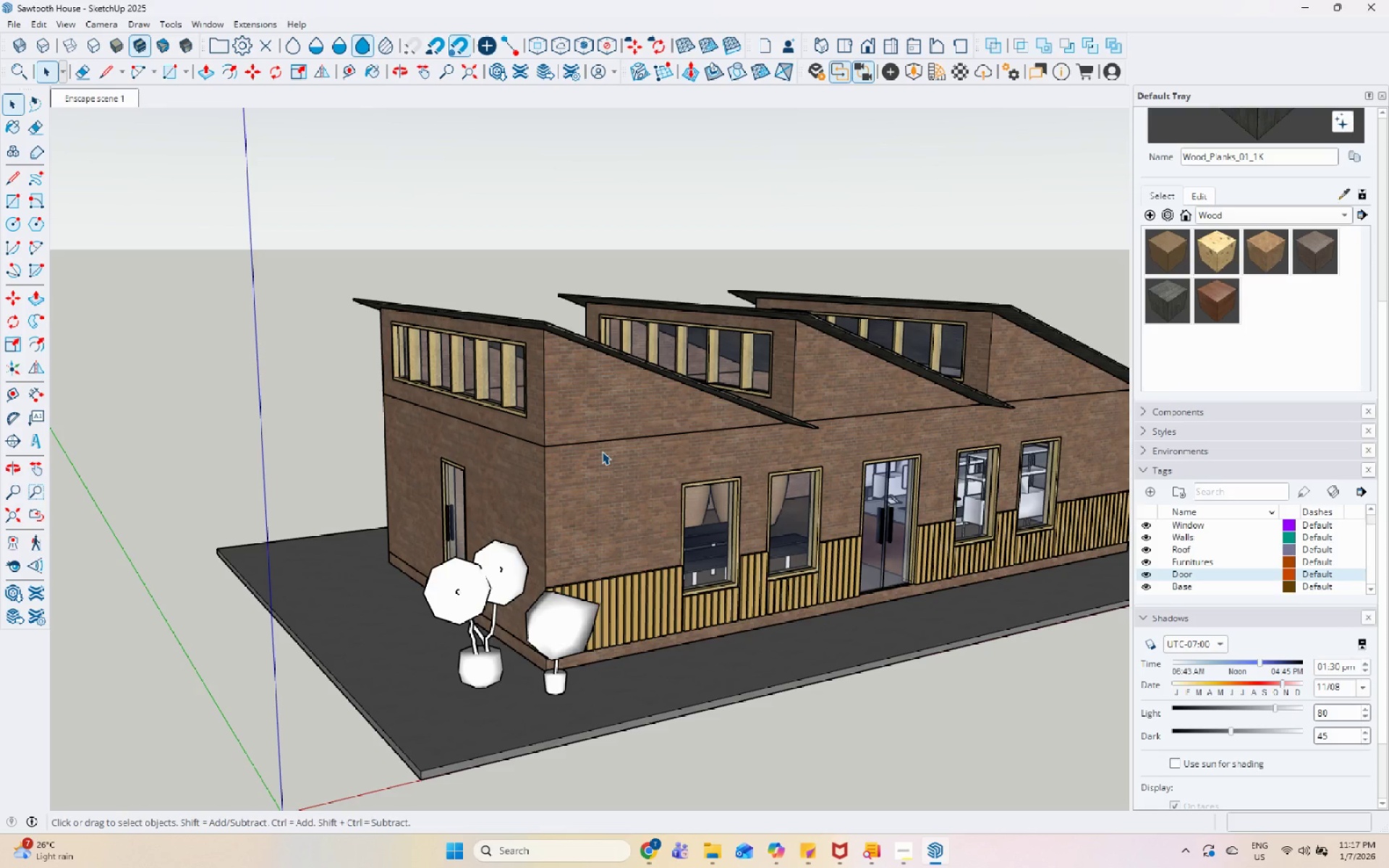 
scroll: coordinate [687, 569], scroll_direction: up, amount: 20.0
 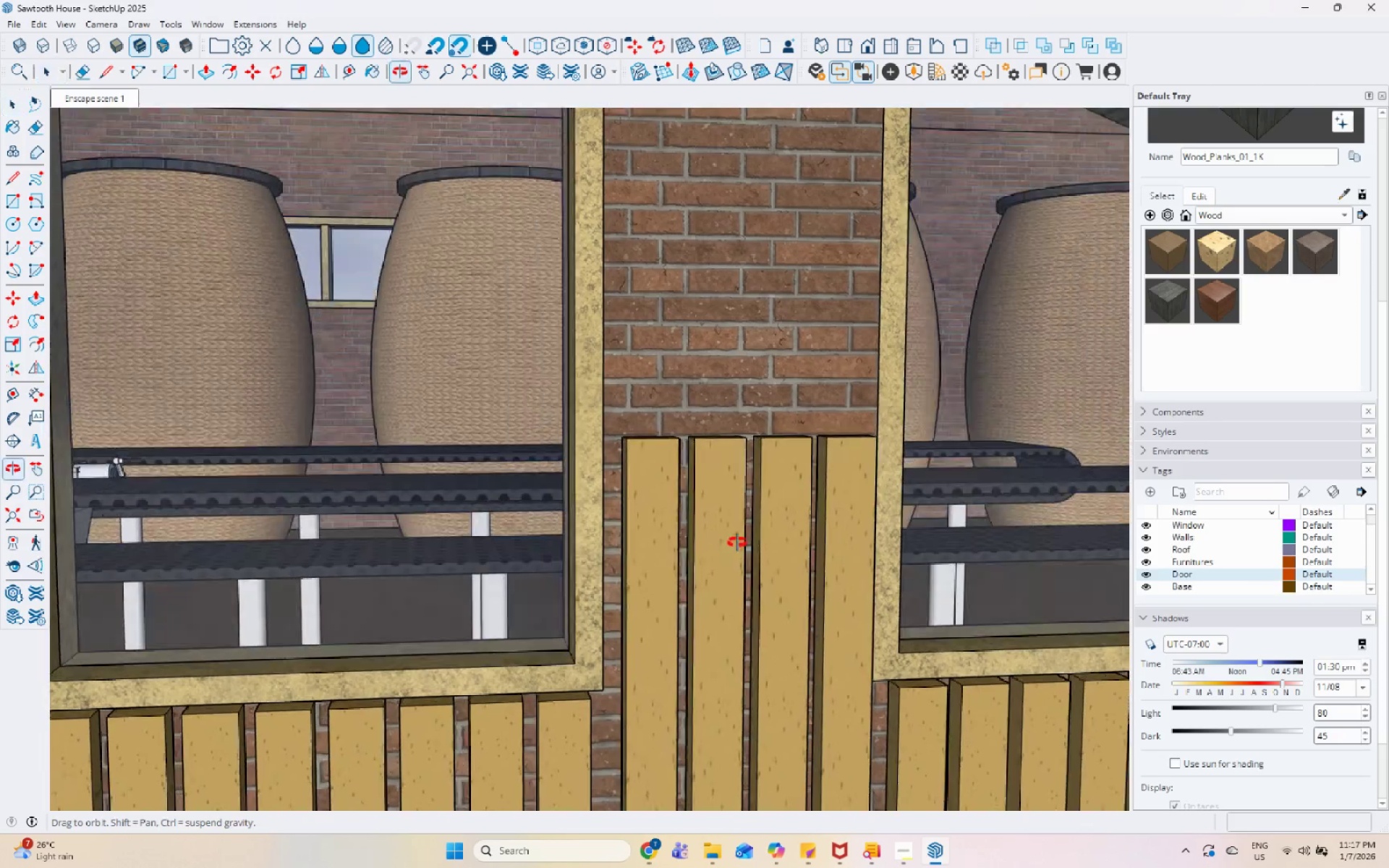 
scroll: coordinate [654, 514], scroll_direction: down, amount: 10.0
 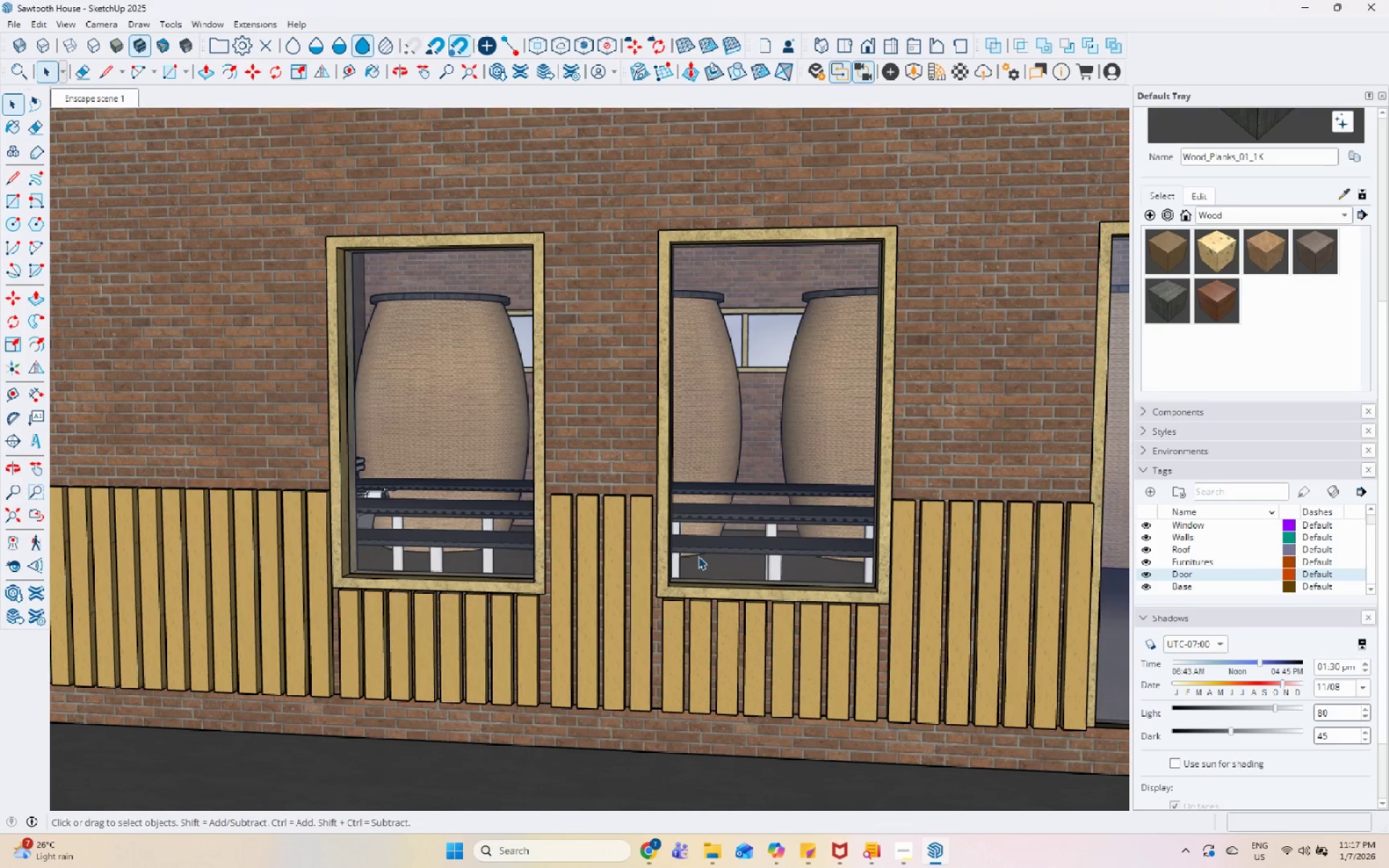 
wait(8.82)
 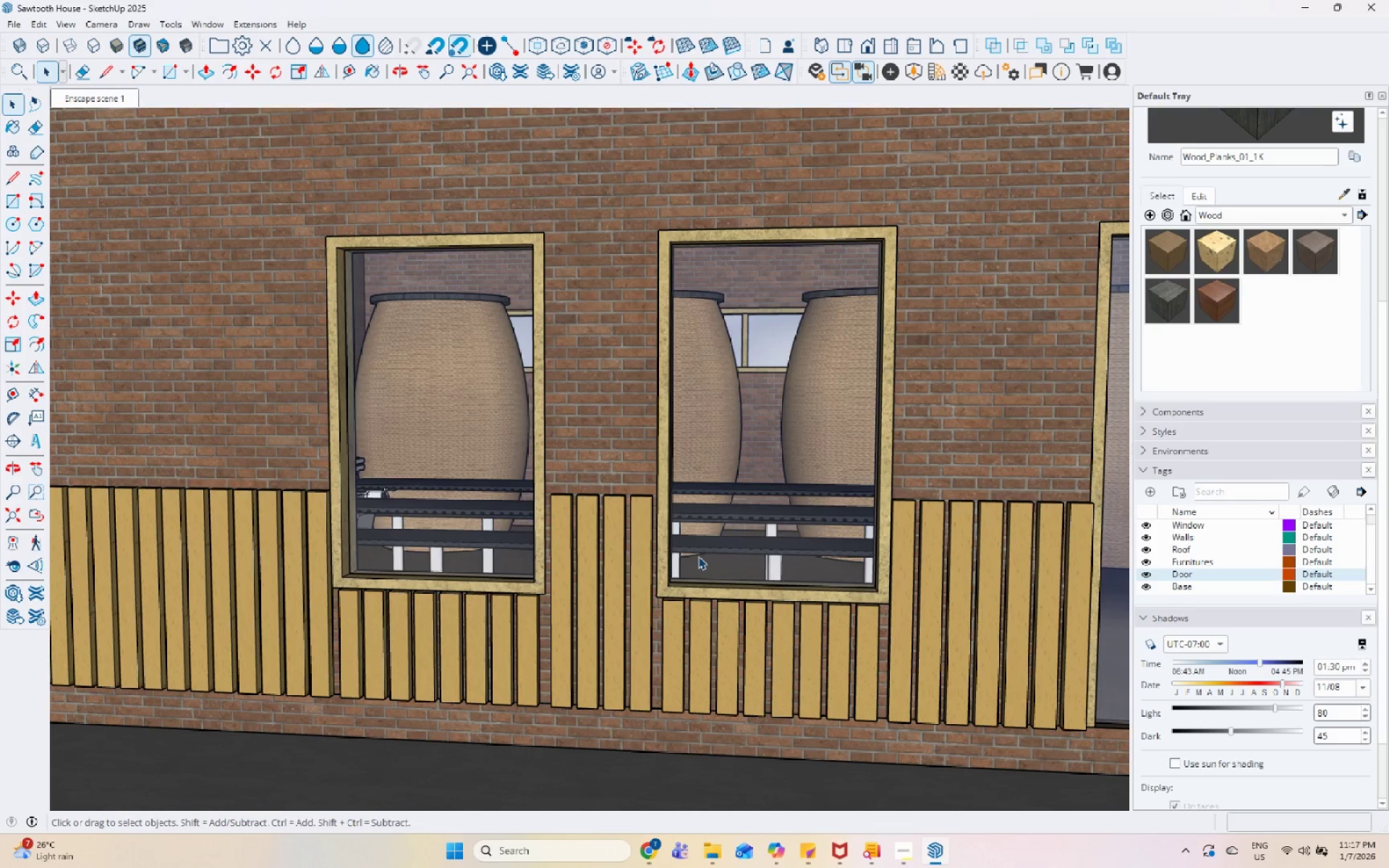 
scroll: coordinate [407, 558], scroll_direction: down, amount: 10.0
 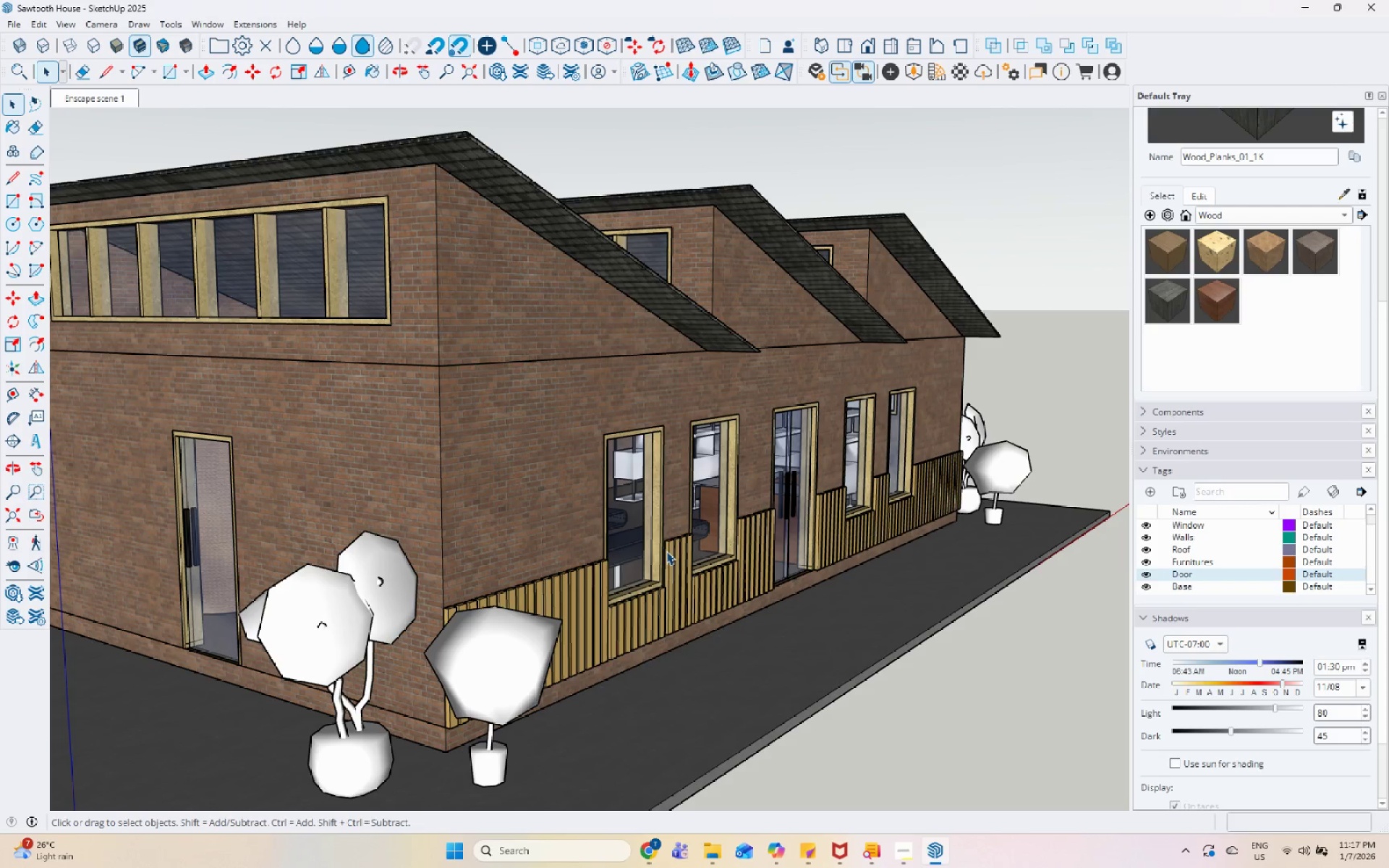 
wait(6.36)
 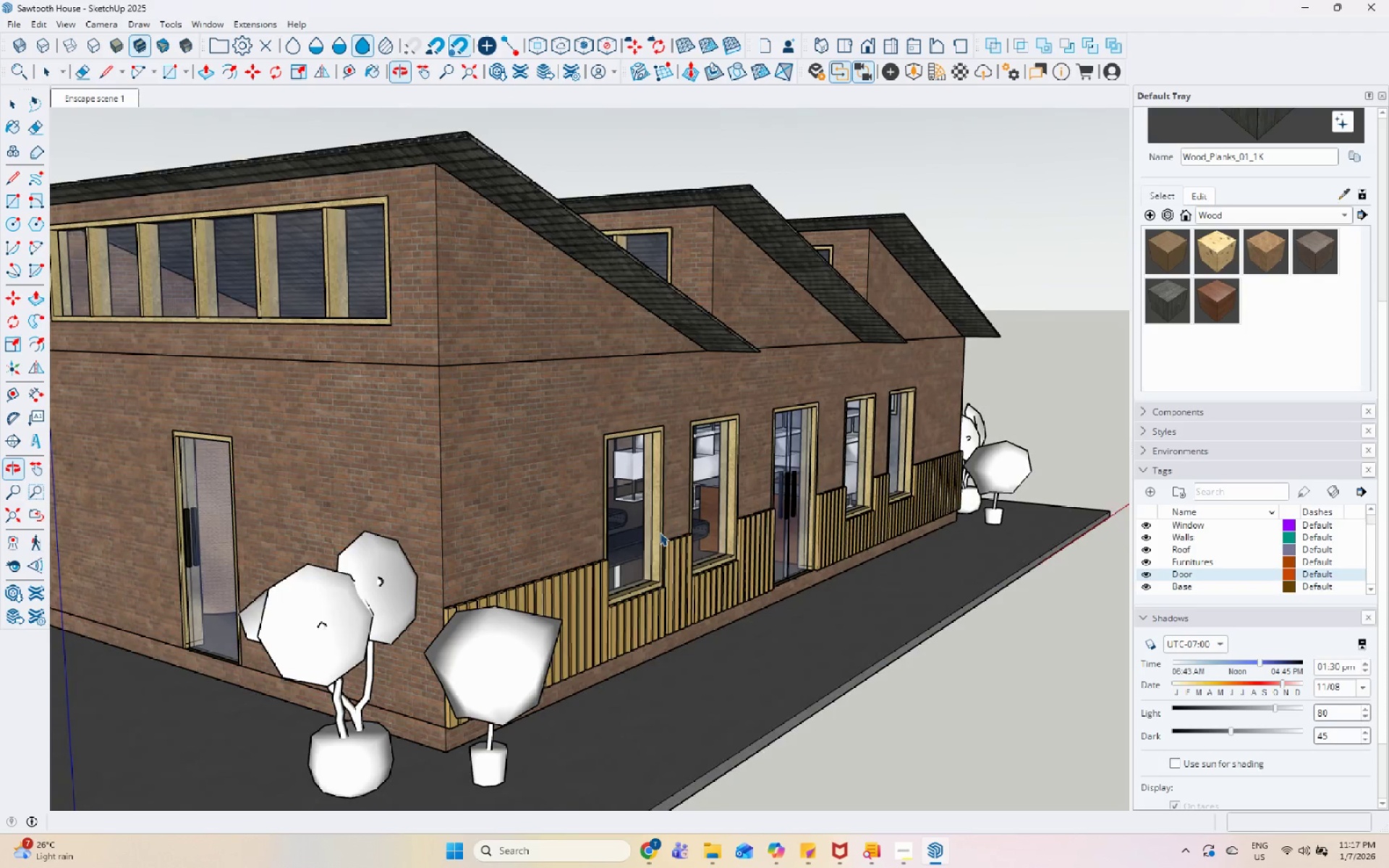 
scroll: coordinate [626, 525], scroll_direction: down, amount: 6.0
 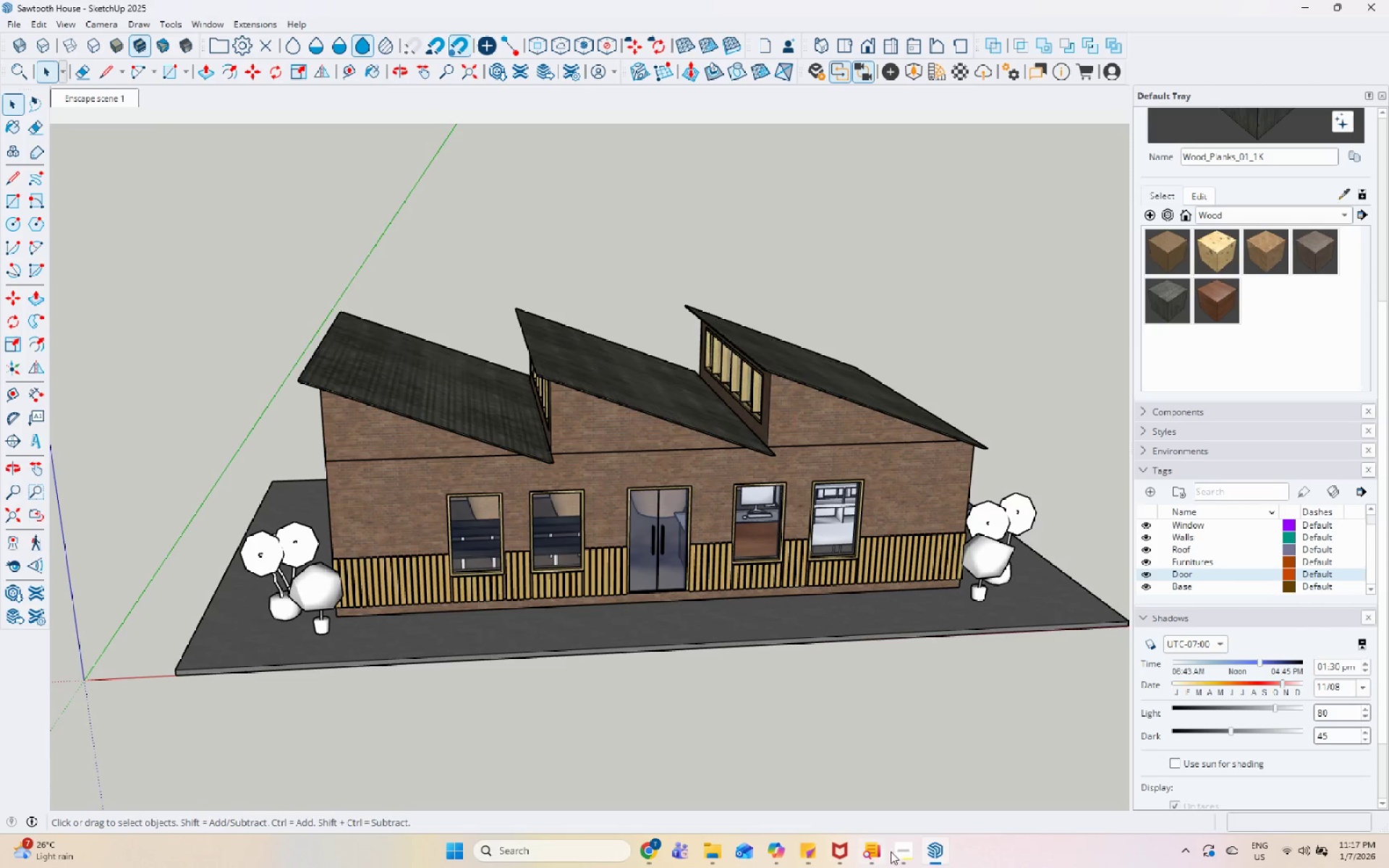 
left_click([902, 856])